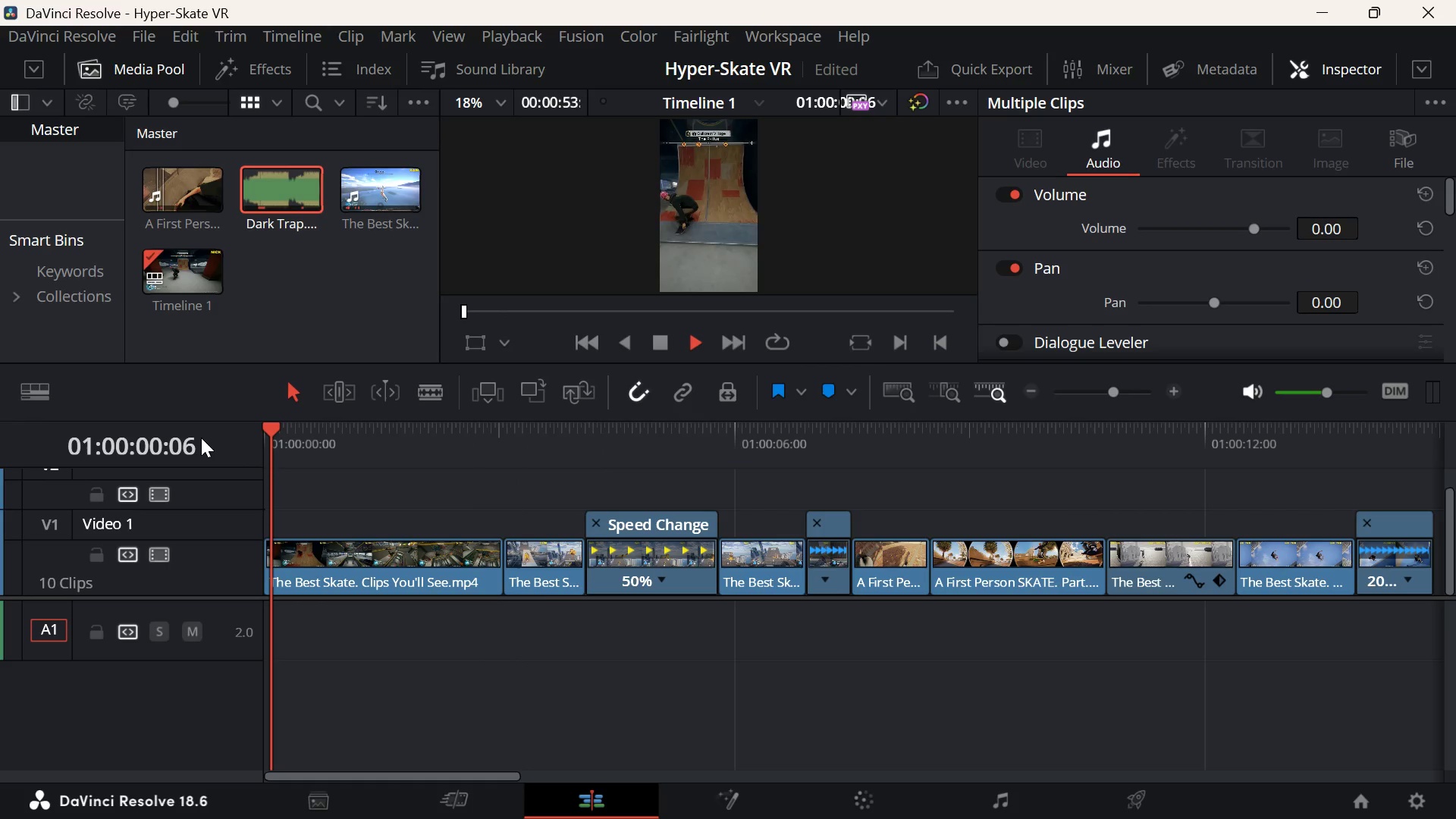 
key(Space)
 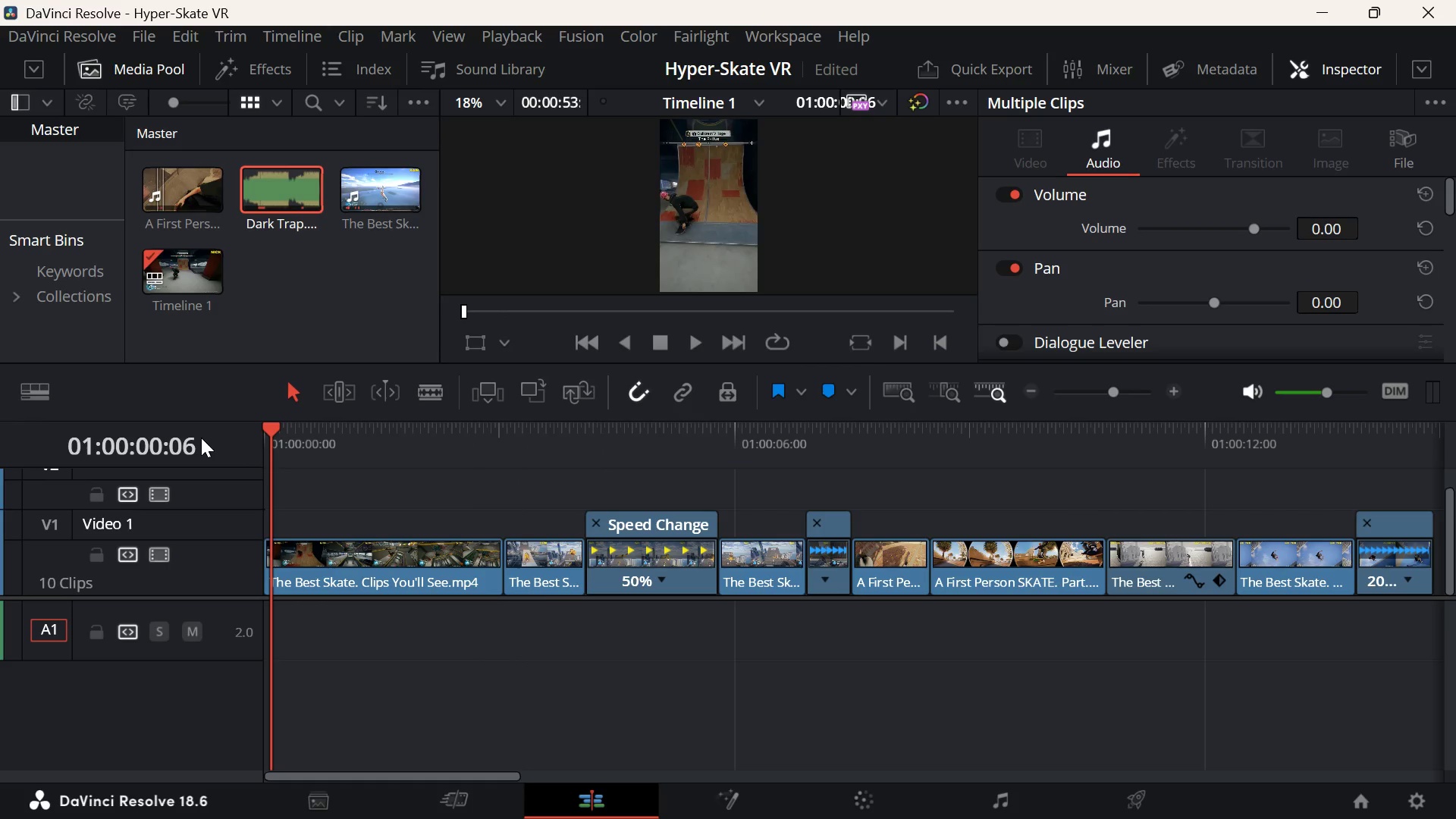 
key(Space)
 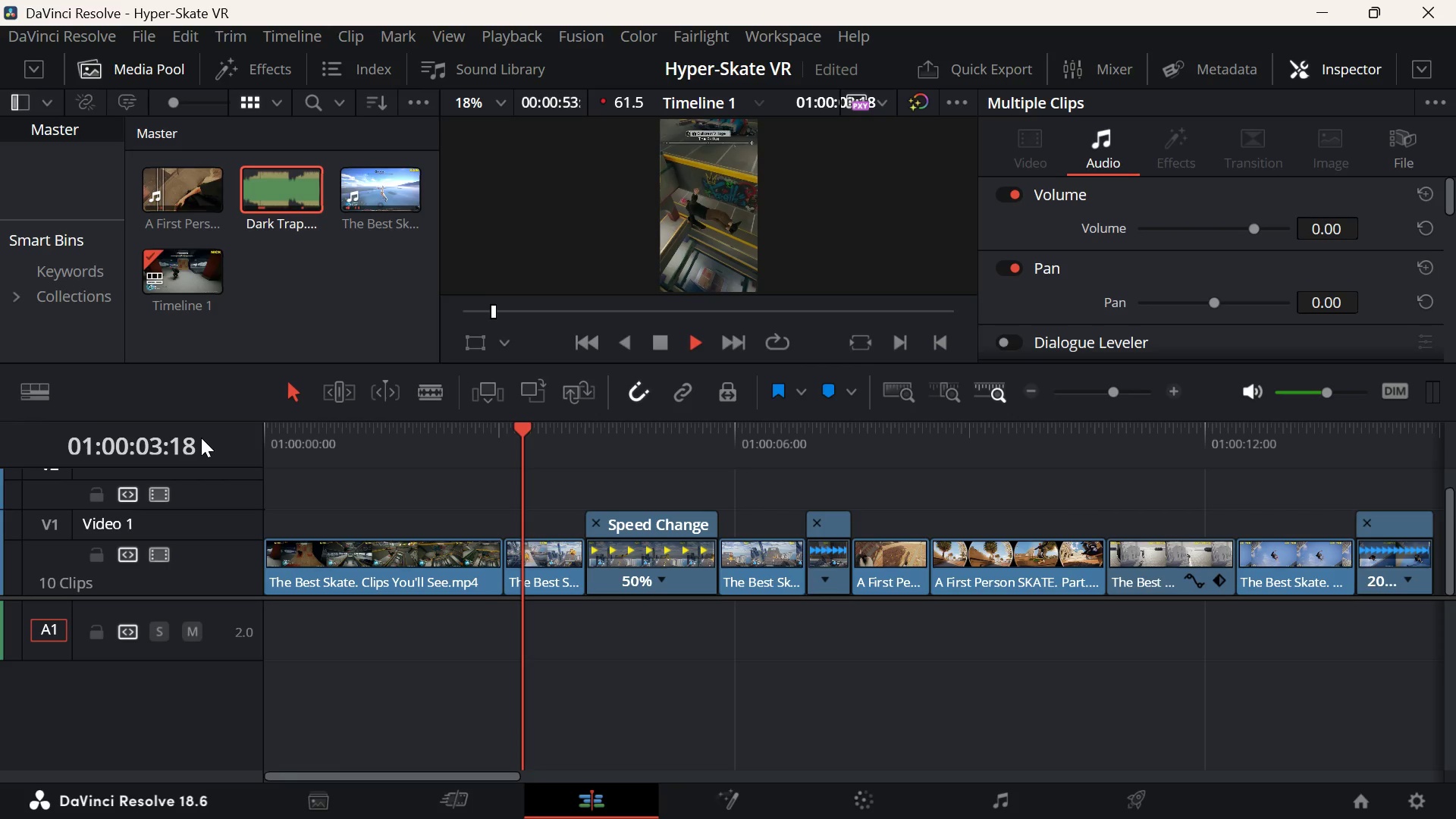 
key(Space)
 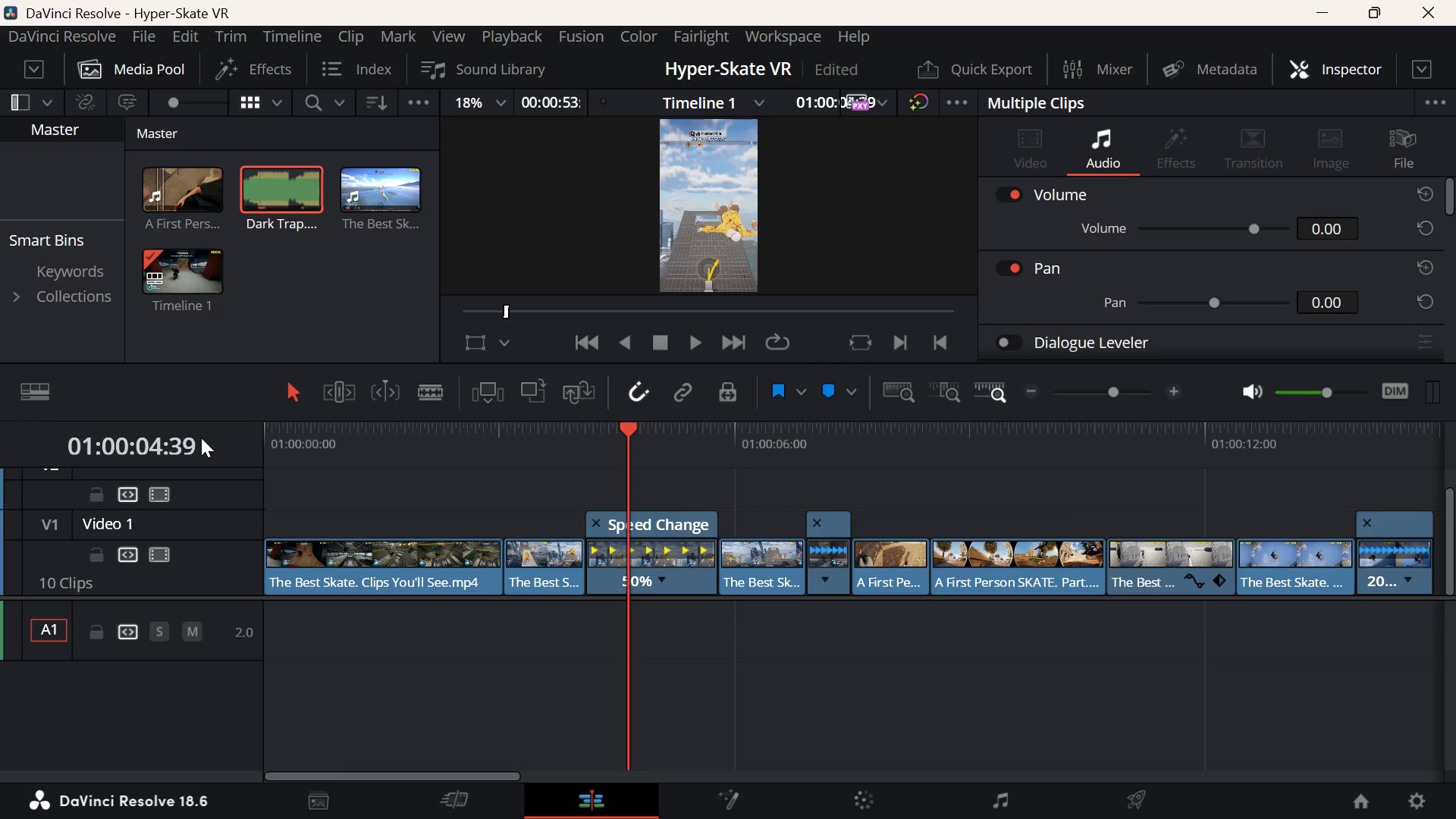 
key(ArrowUp)
 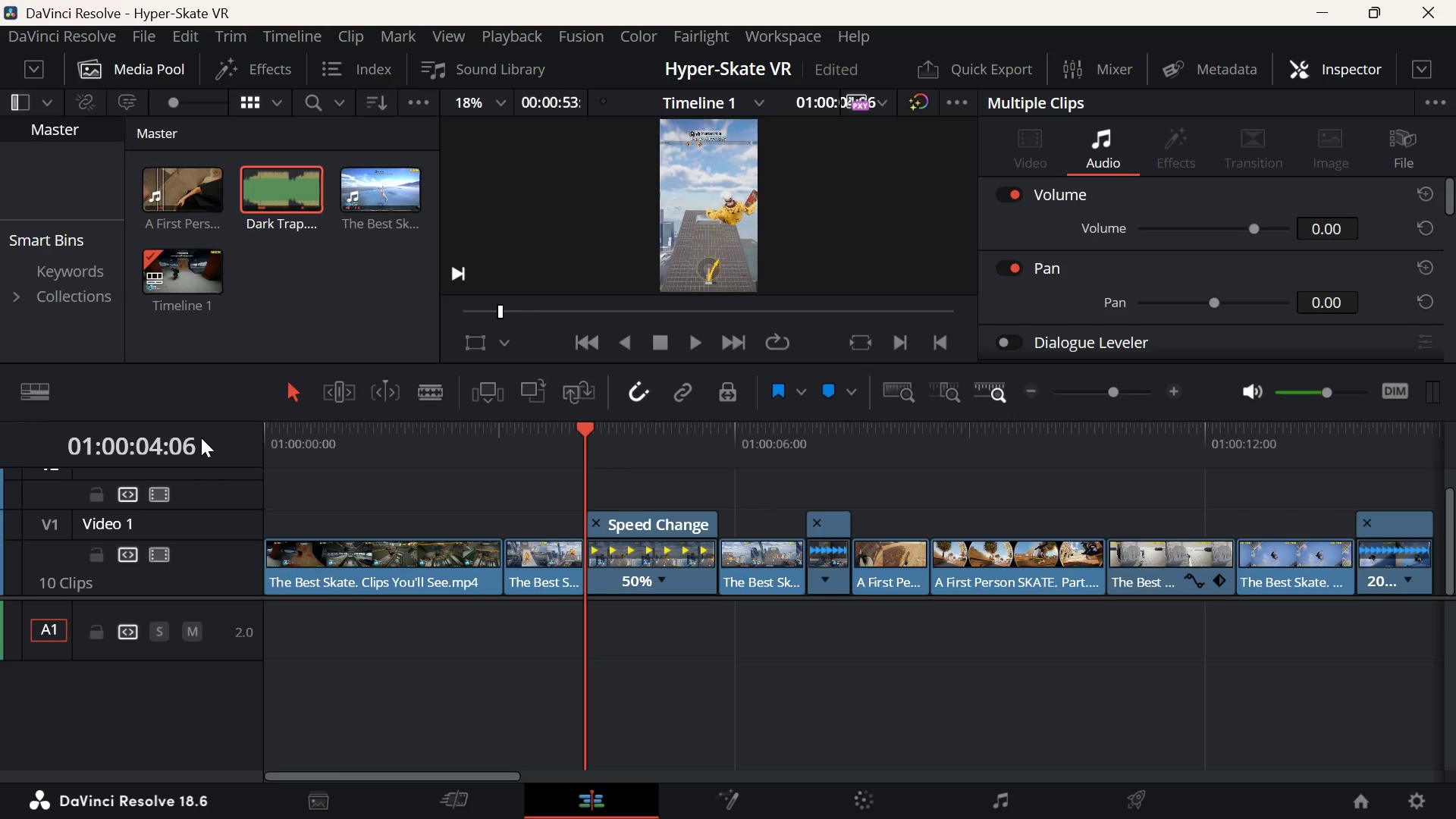 
key(ArrowUp)
 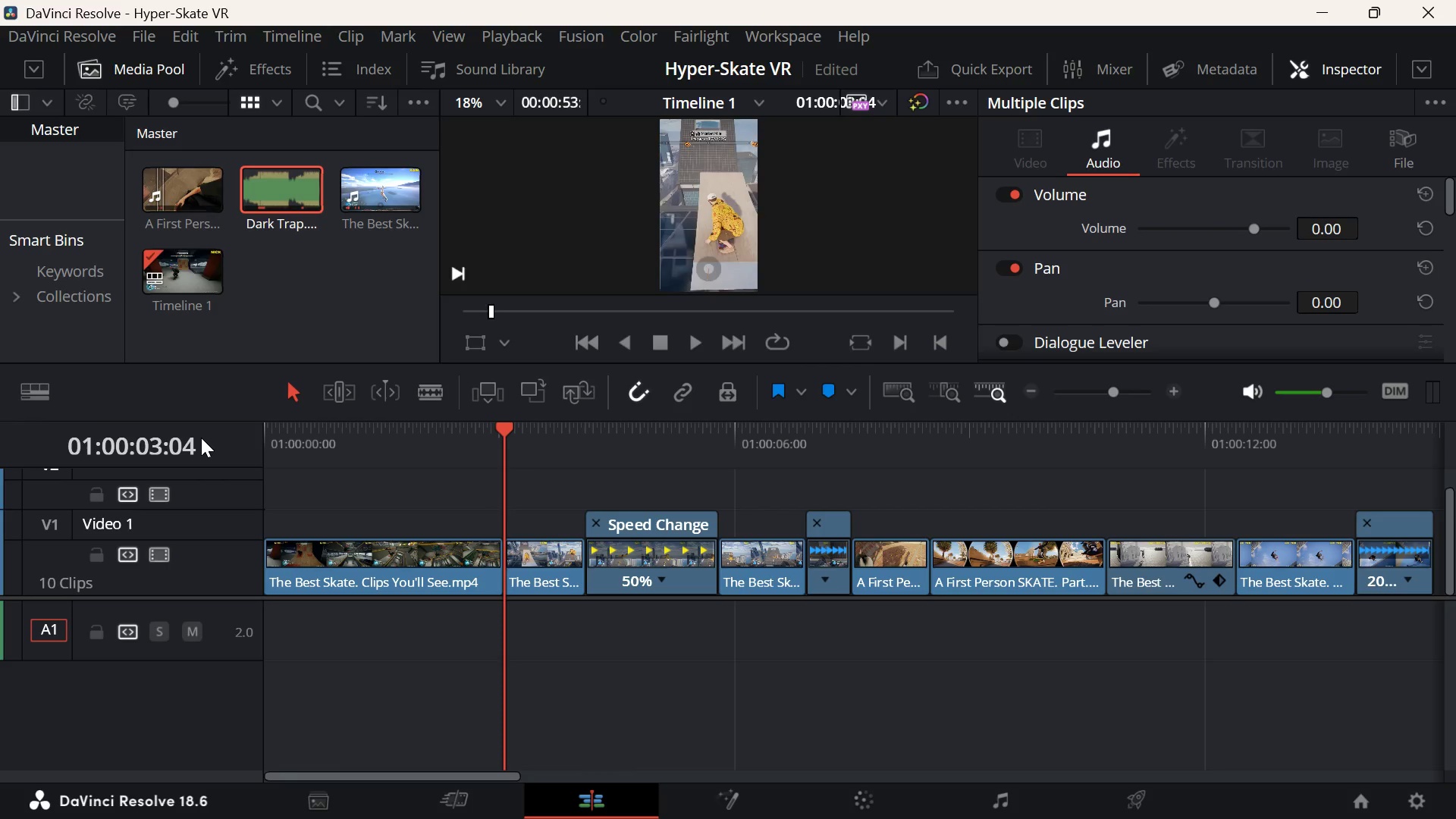 
key(Space)
 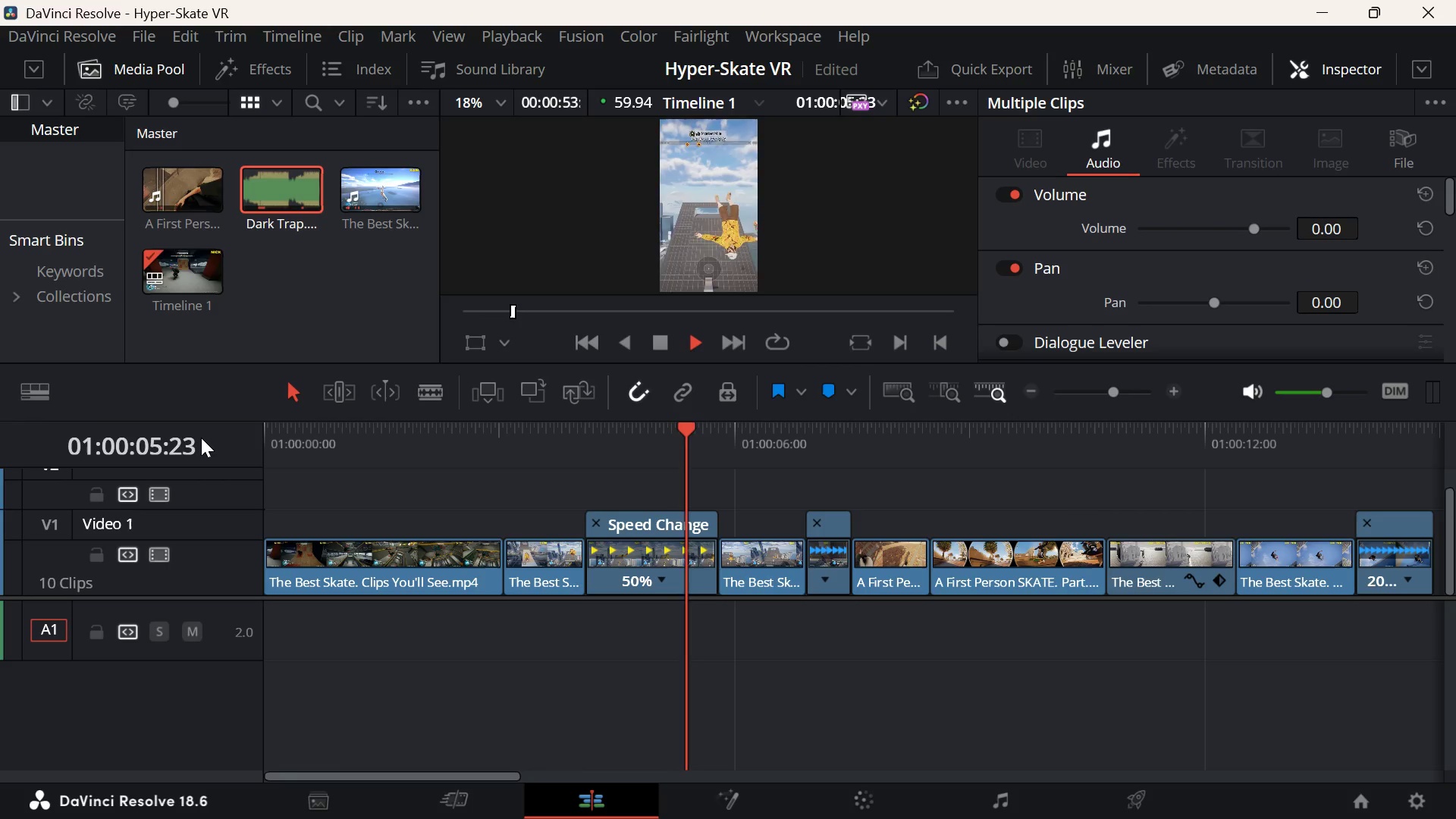 
key(Space)
 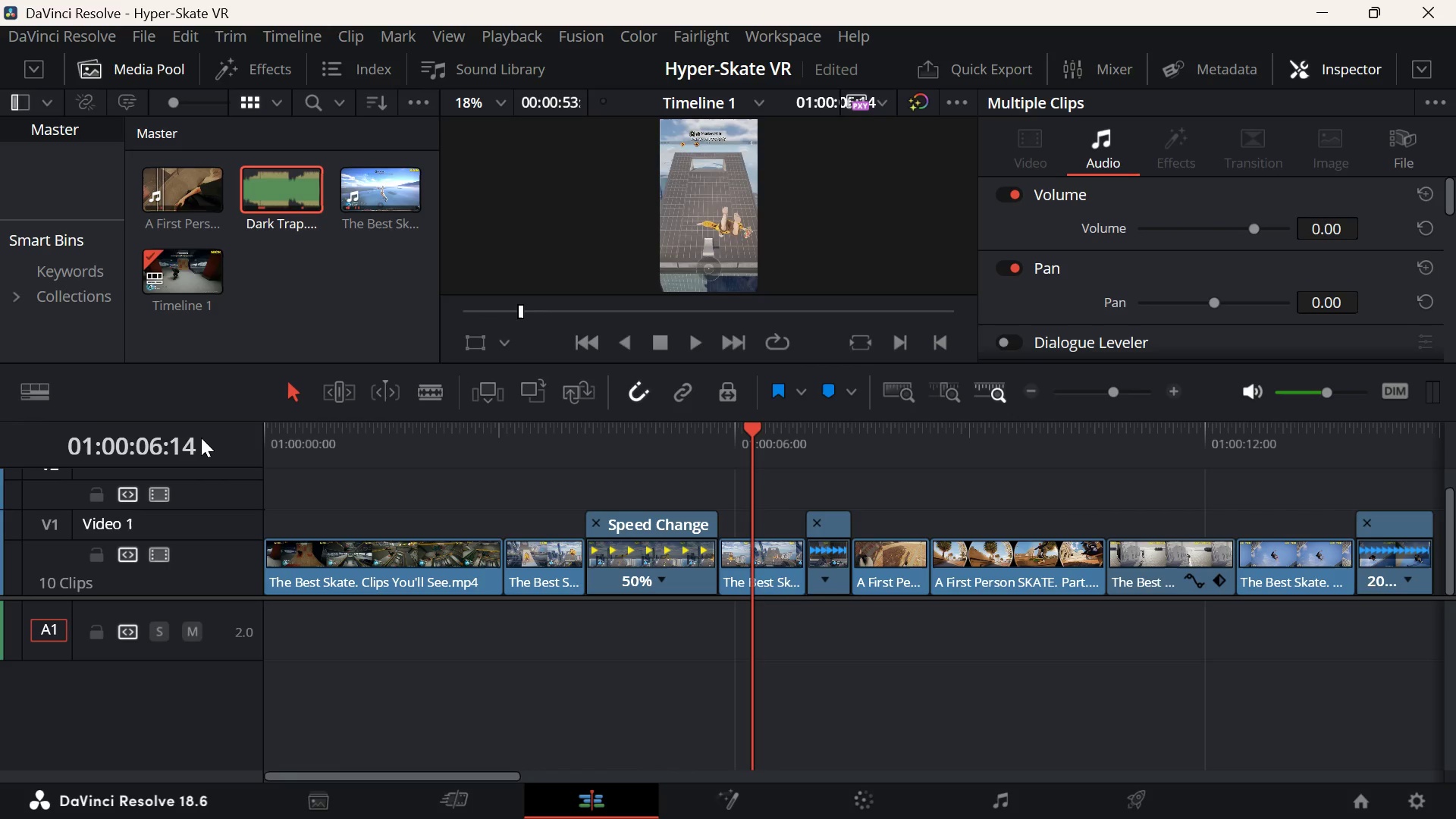 
key(ArrowUp)
 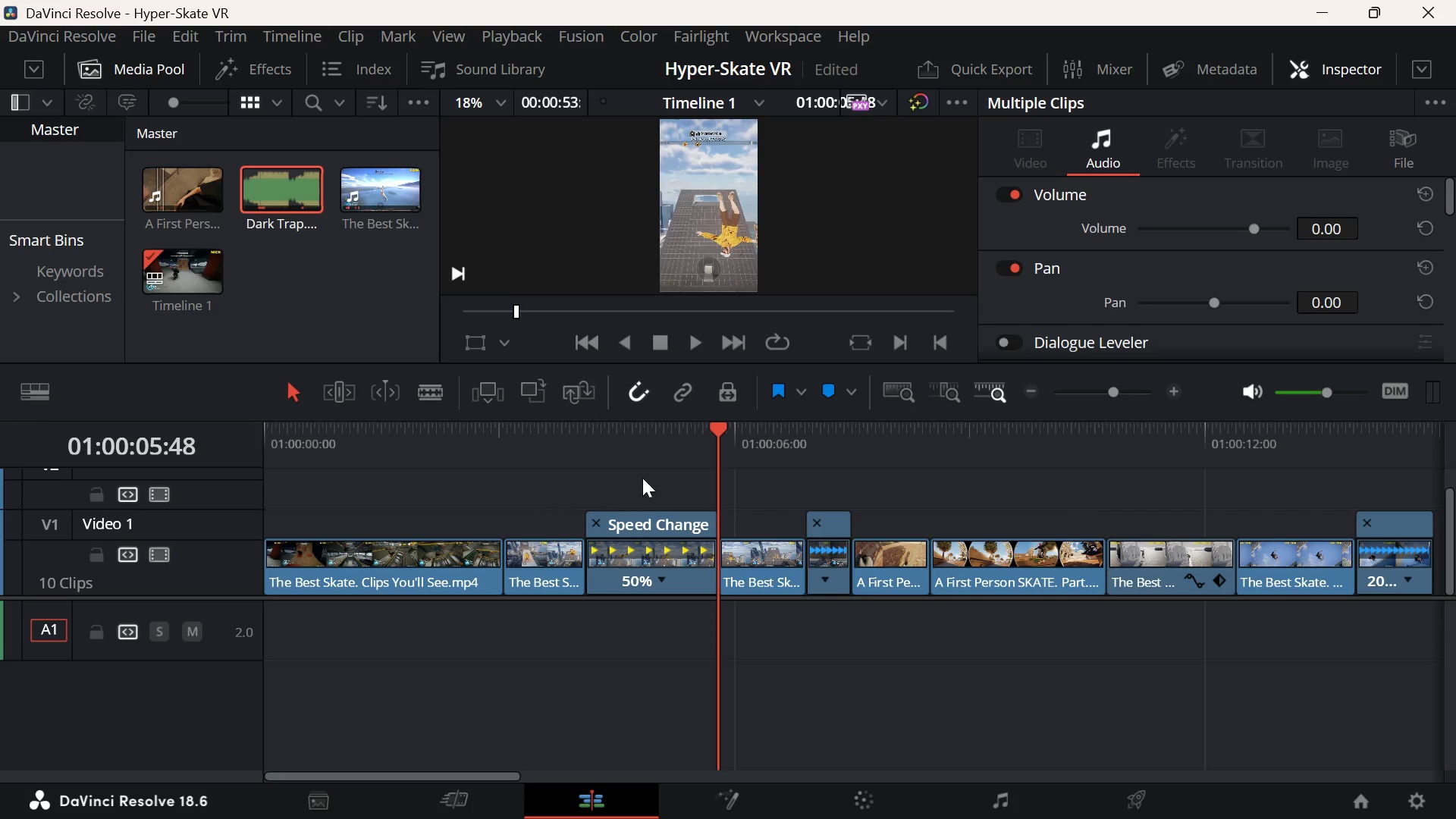 
left_click([673, 458])
 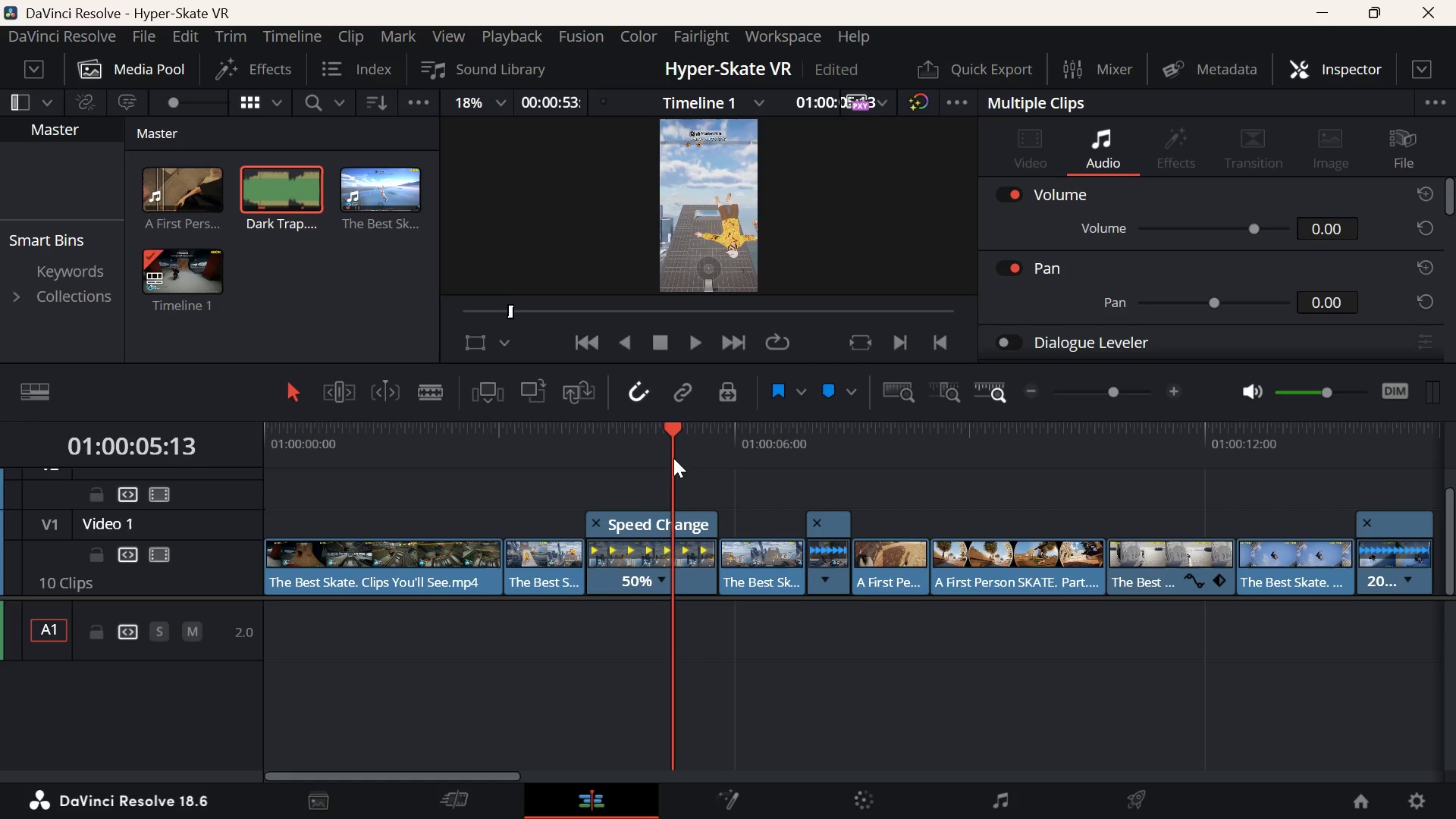 
key(Space)
 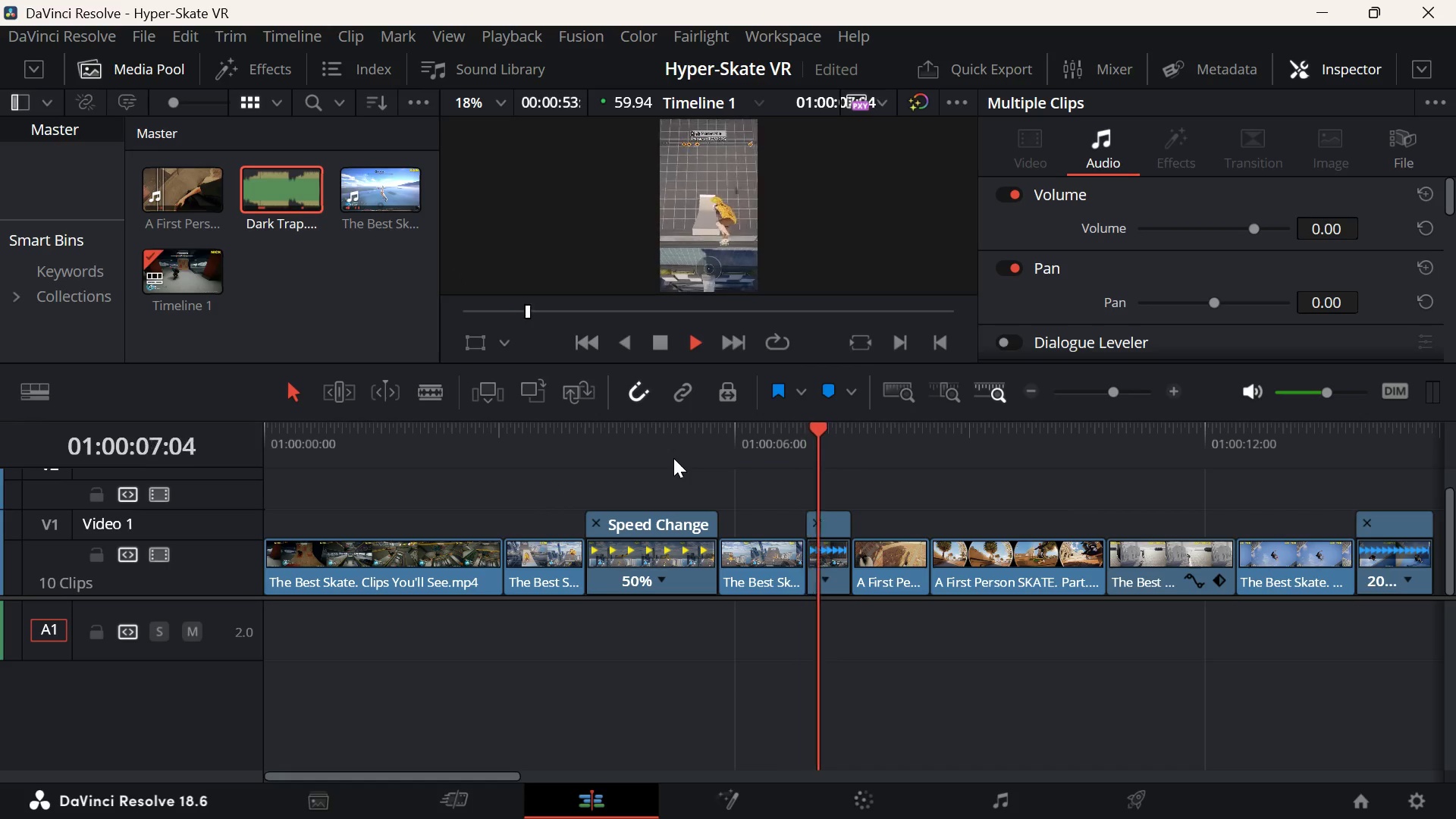 
key(Space)
 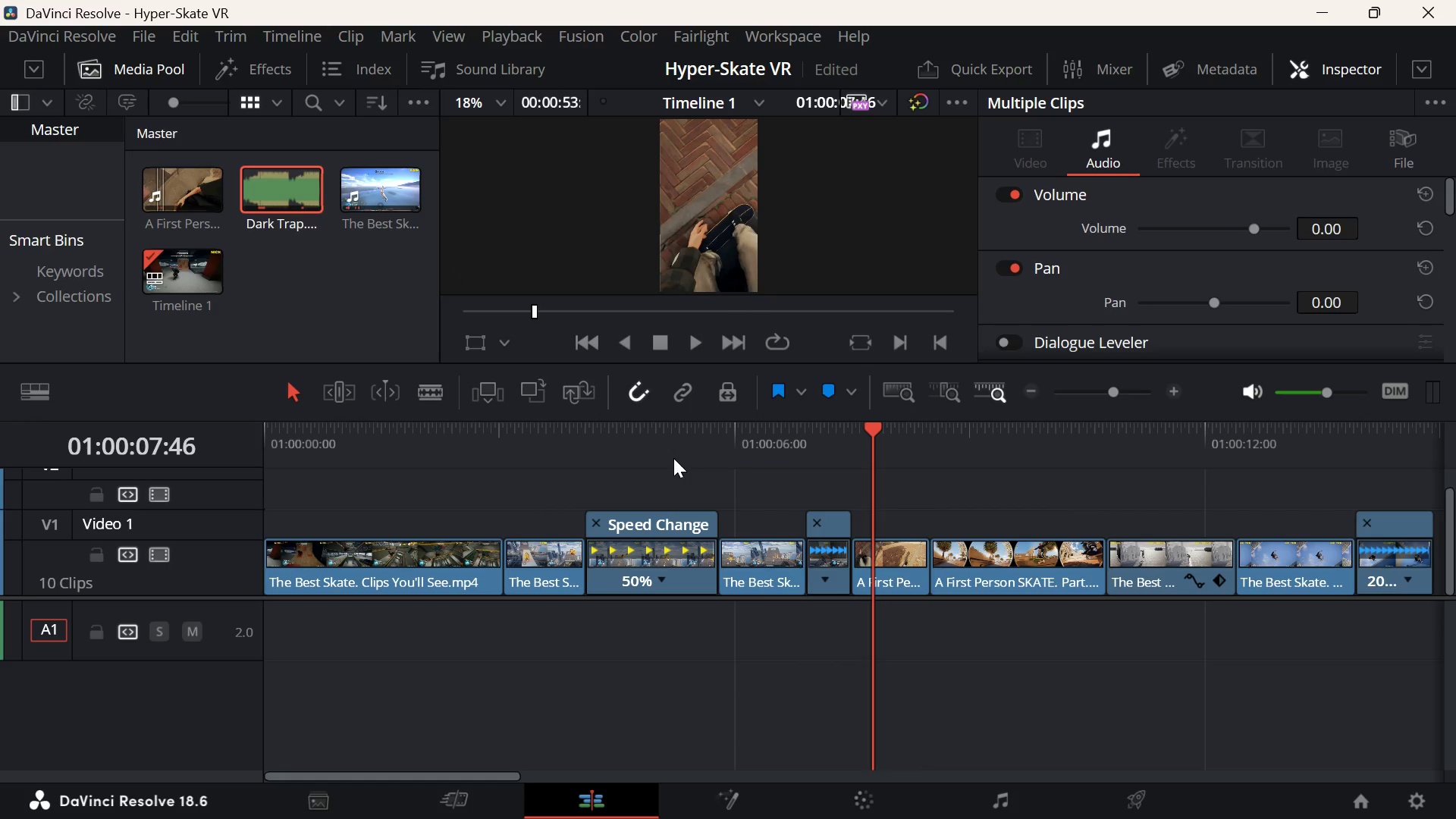 
key(Space)
 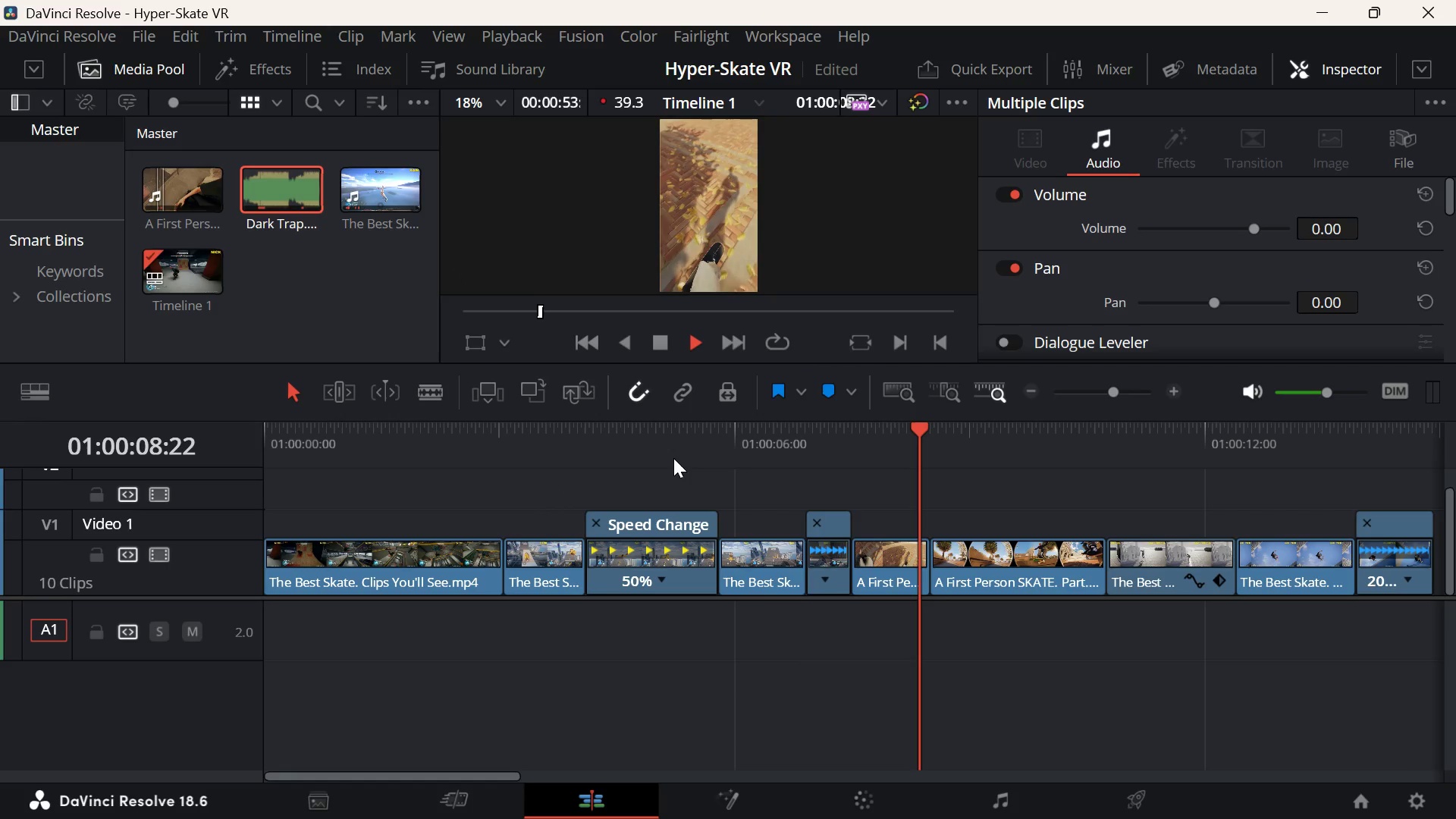 
key(Space)
 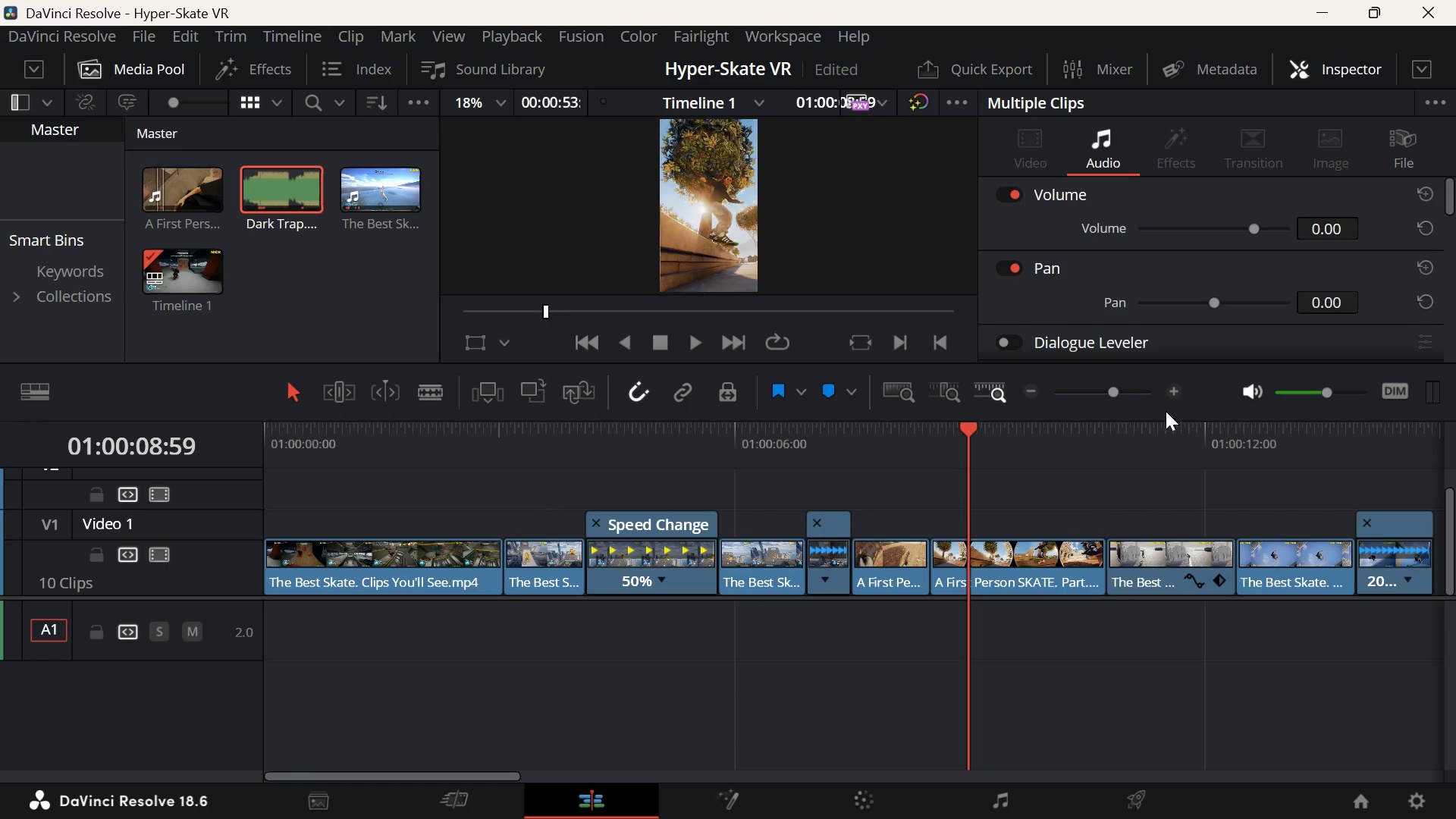 
left_click([1098, 401])
 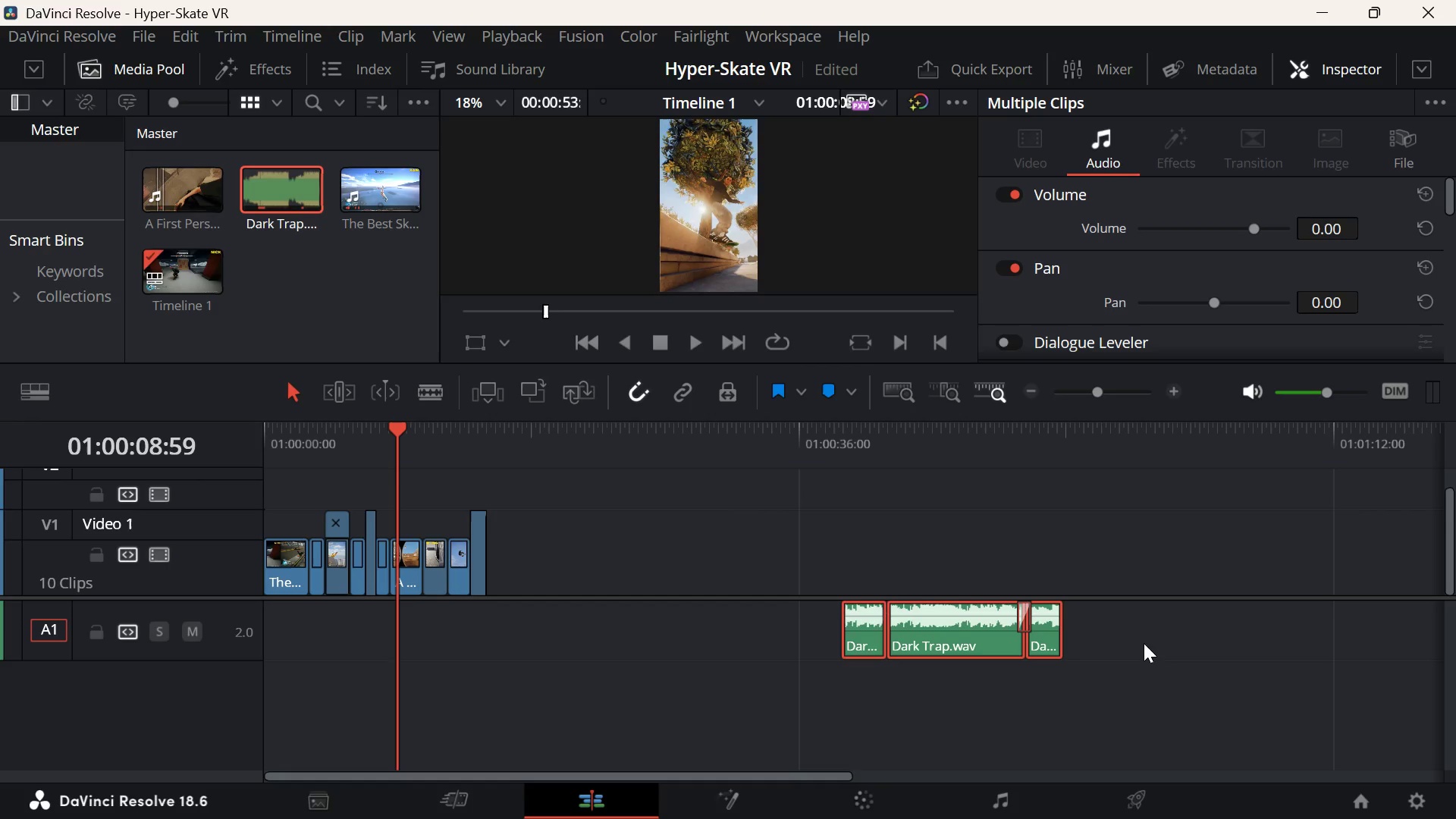 
left_click_drag(start_coordinate=[1194, 629], to_coordinate=[815, 597])
 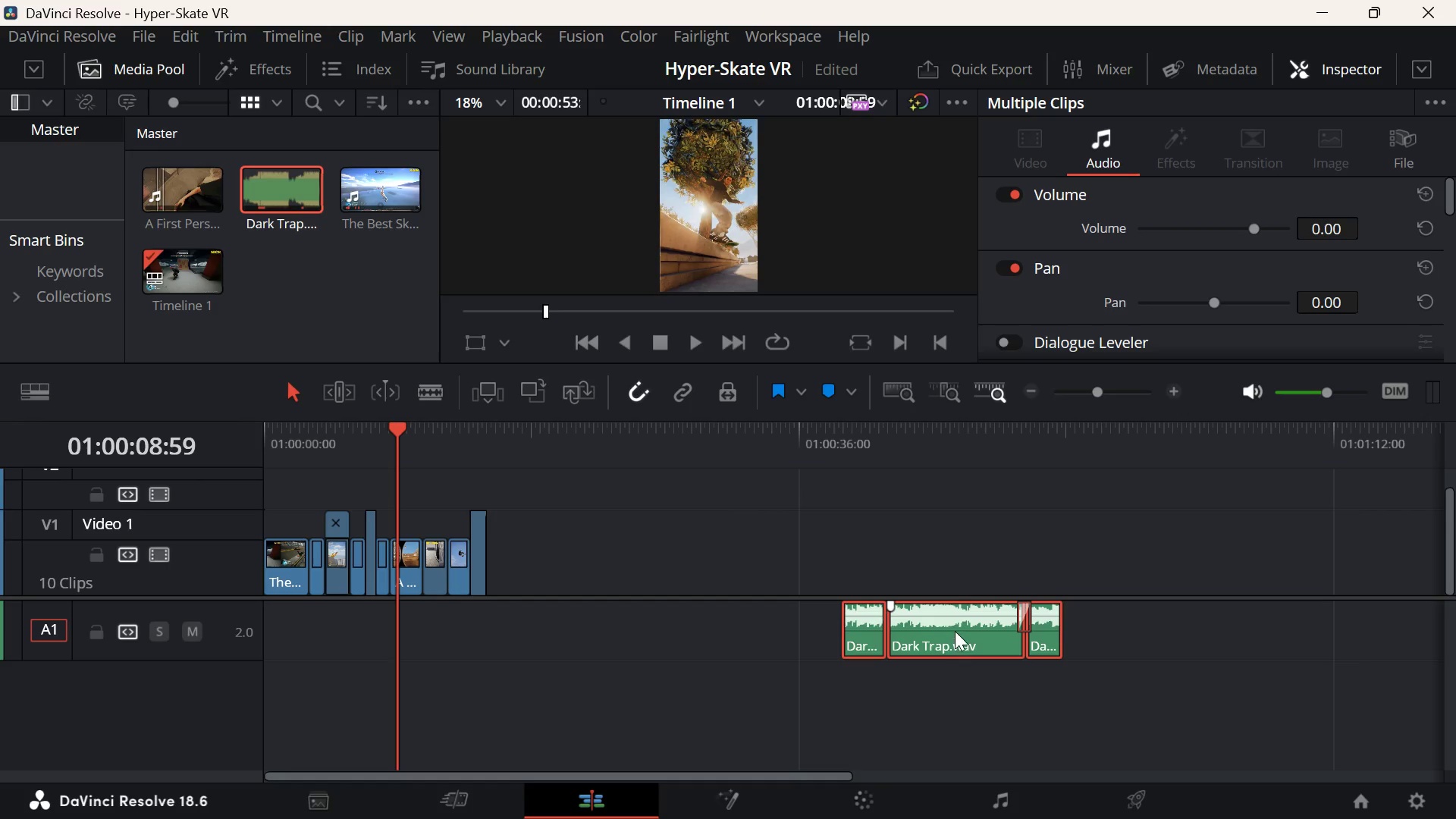 
left_click_drag(start_coordinate=[957, 628], to_coordinate=[366, 610])
 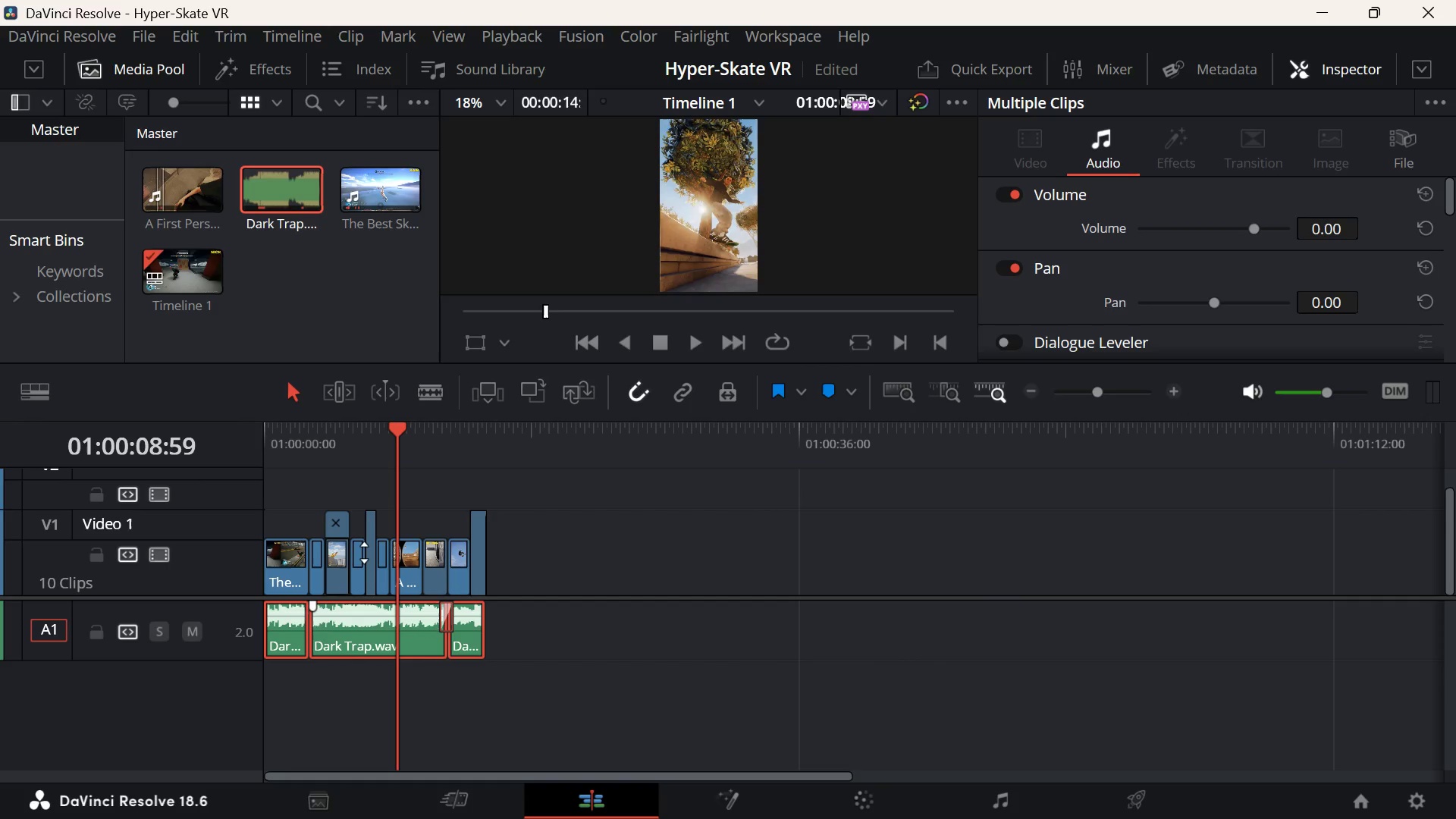 
left_click_drag(start_coordinate=[316, 464], to_coordinate=[258, 466])
 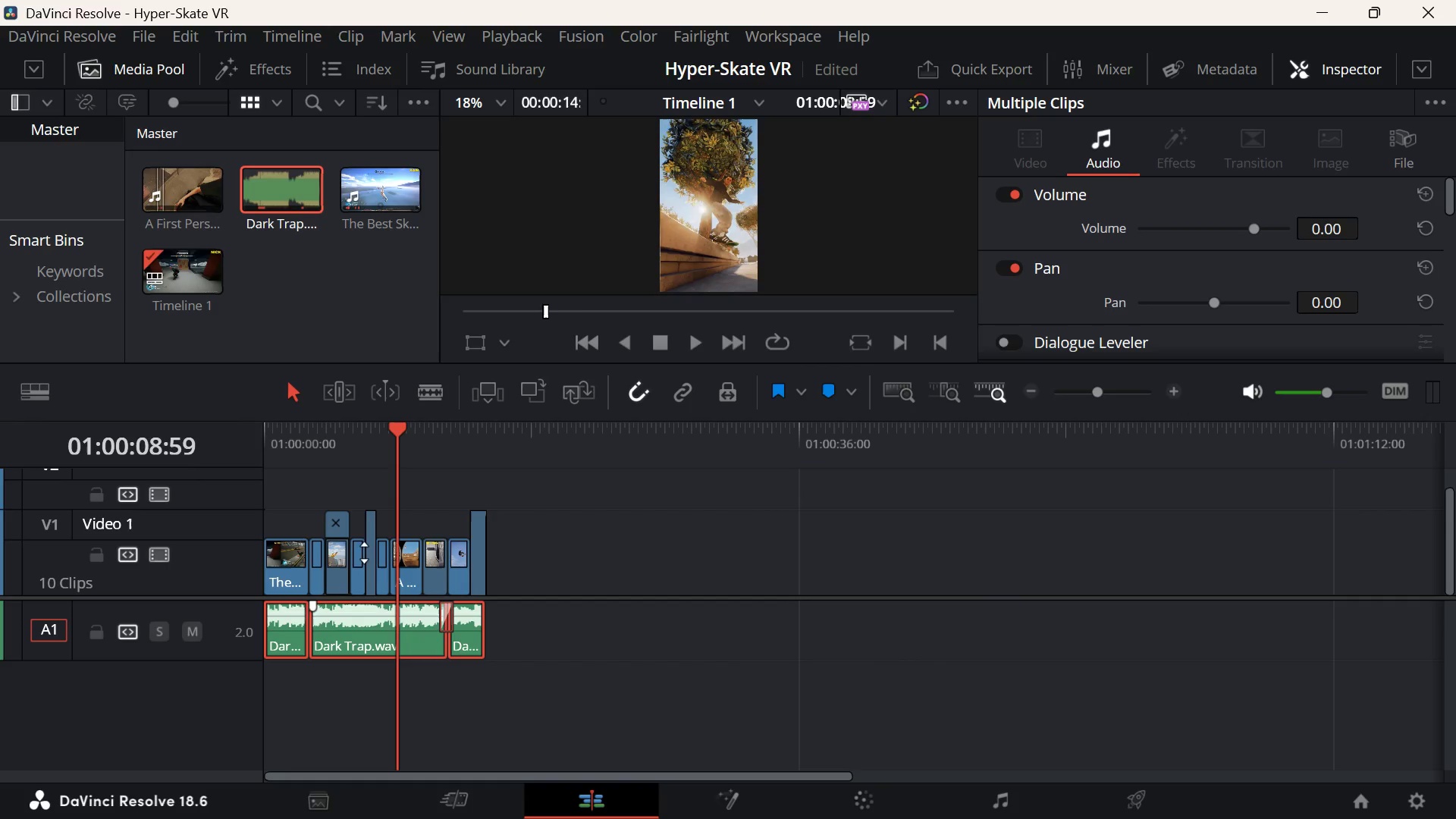 
key(Equal)
 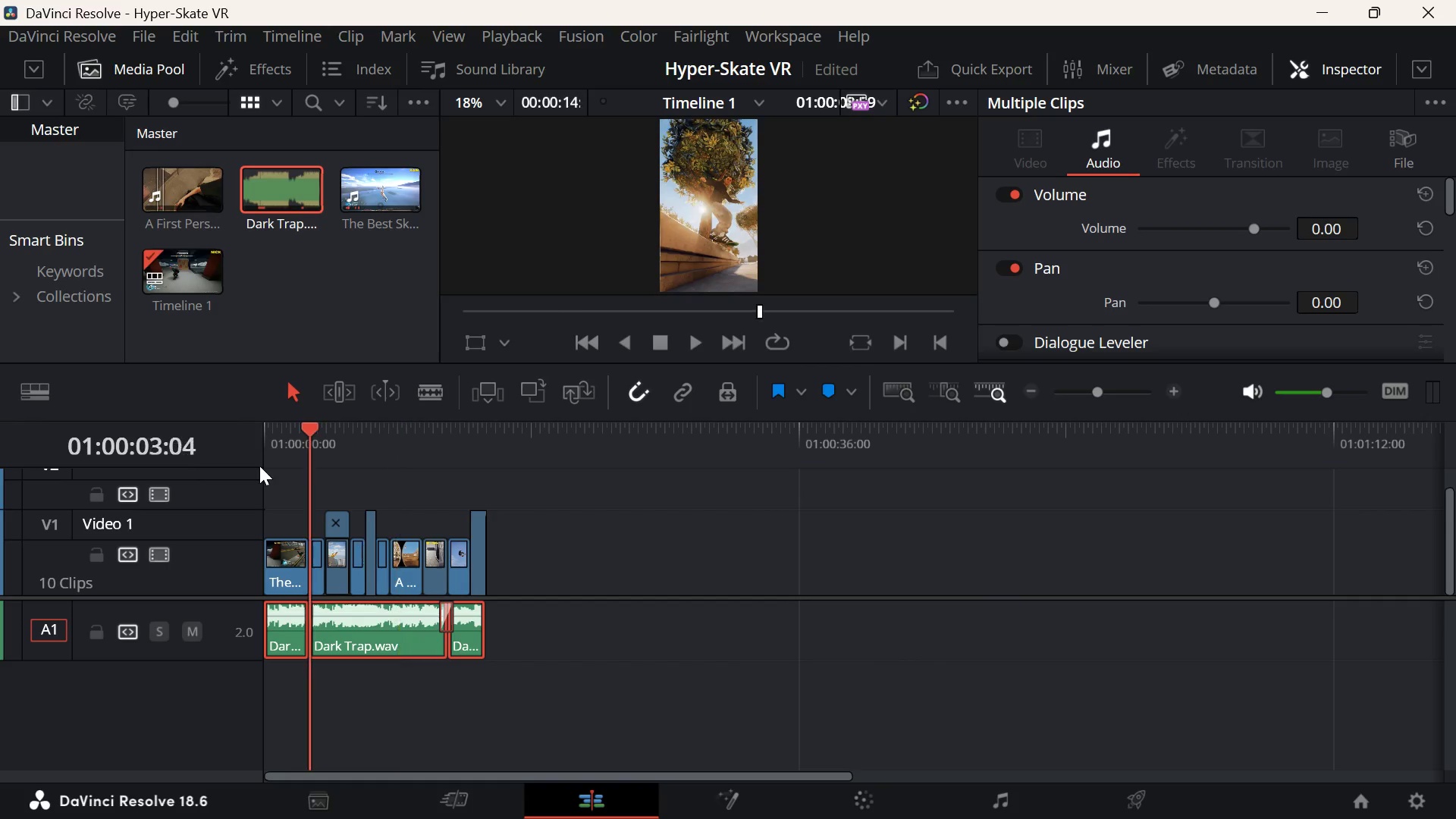 
key(Equal)
 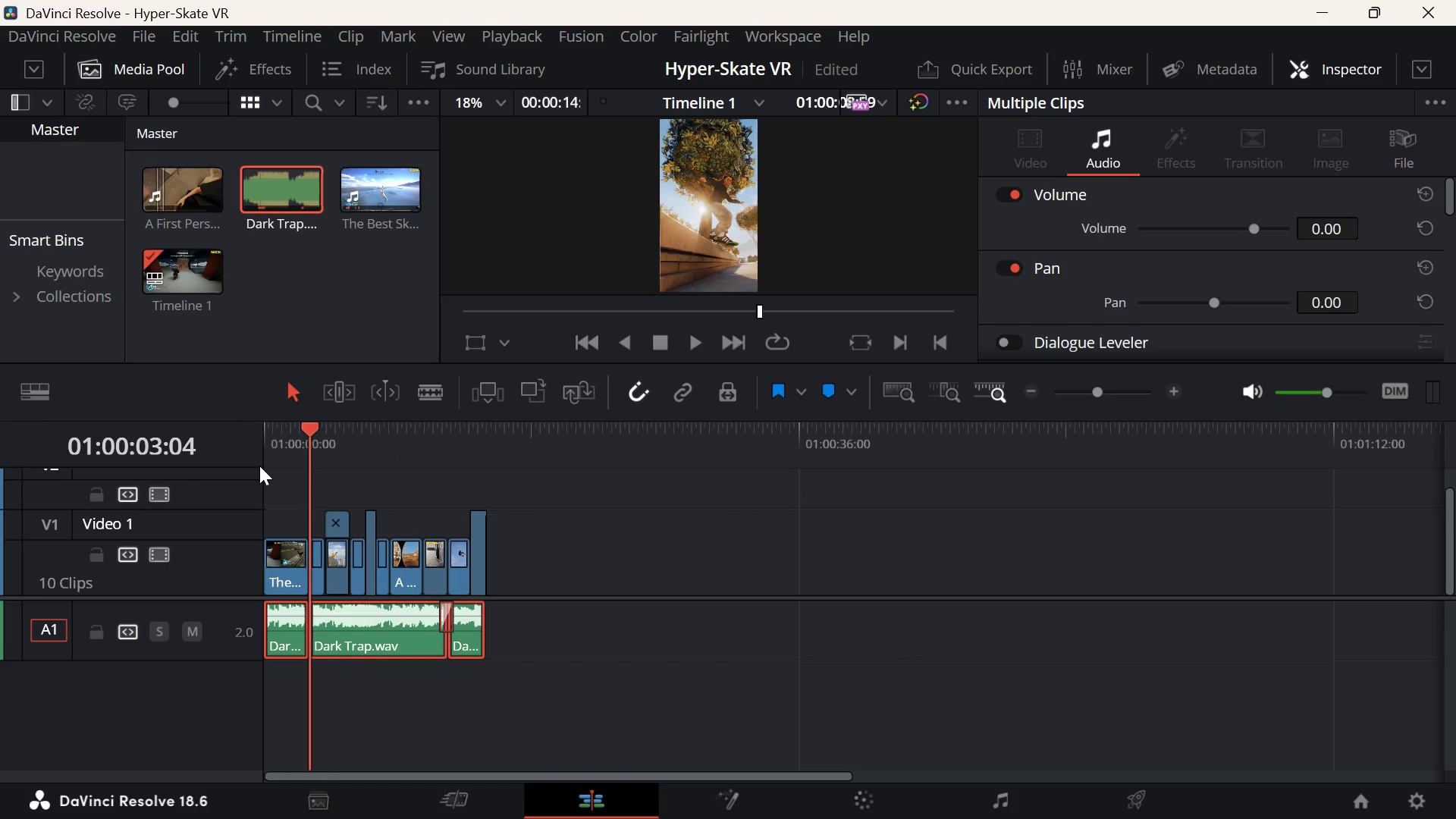 
key(Equal)
 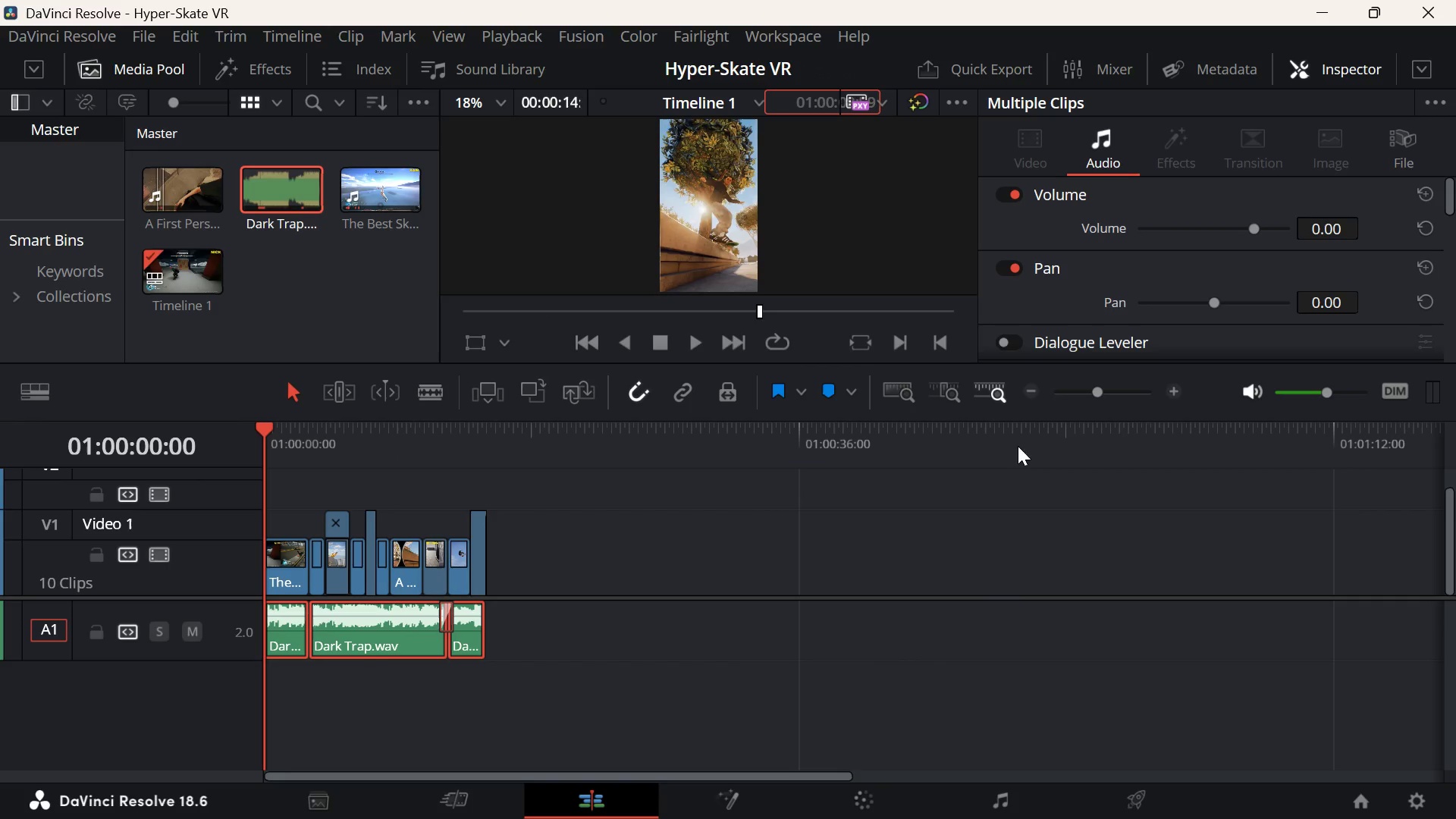 
left_click([1116, 394])
 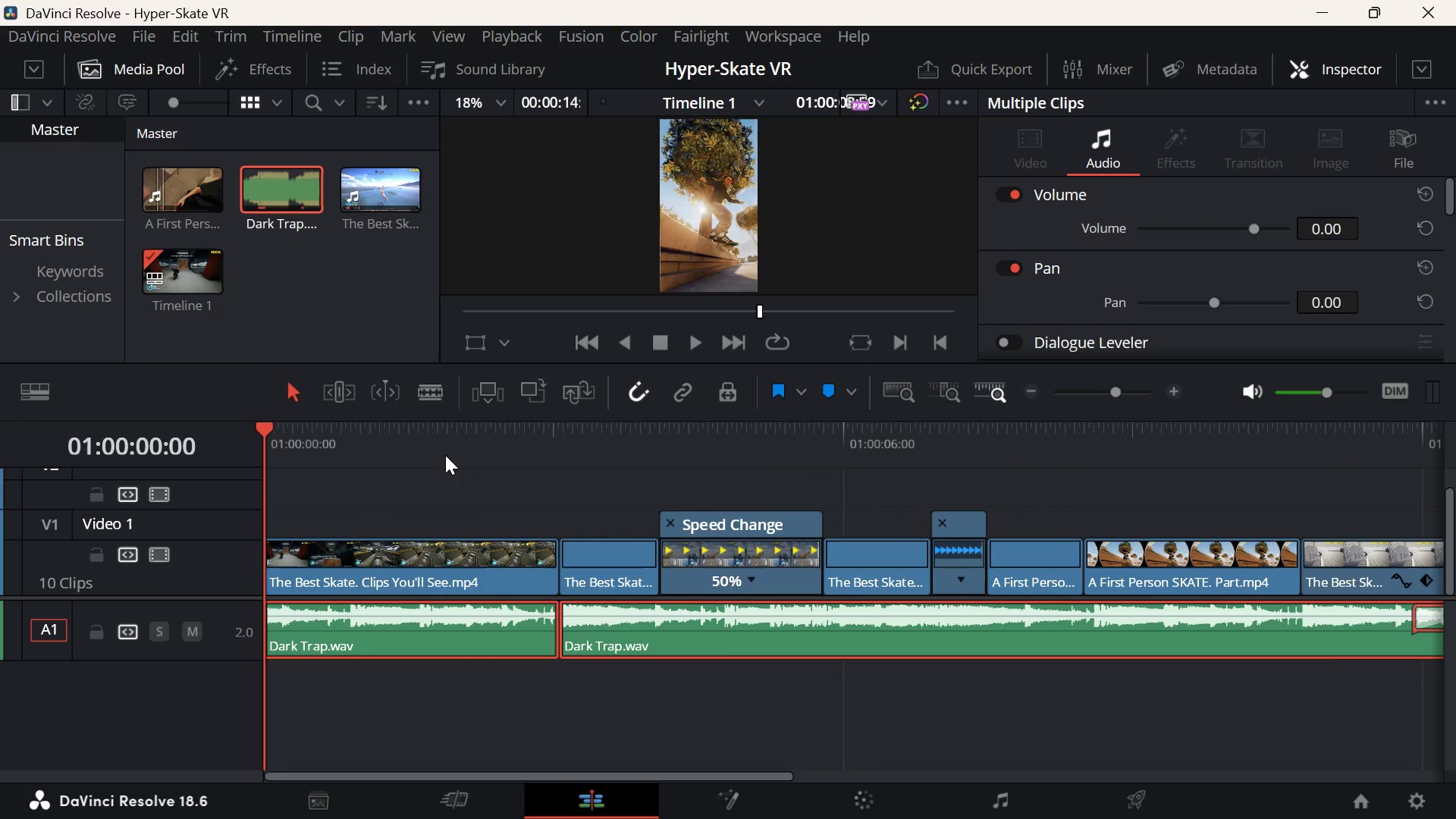 
left_click_drag(start_coordinate=[359, 454], to_coordinate=[201, 459])
 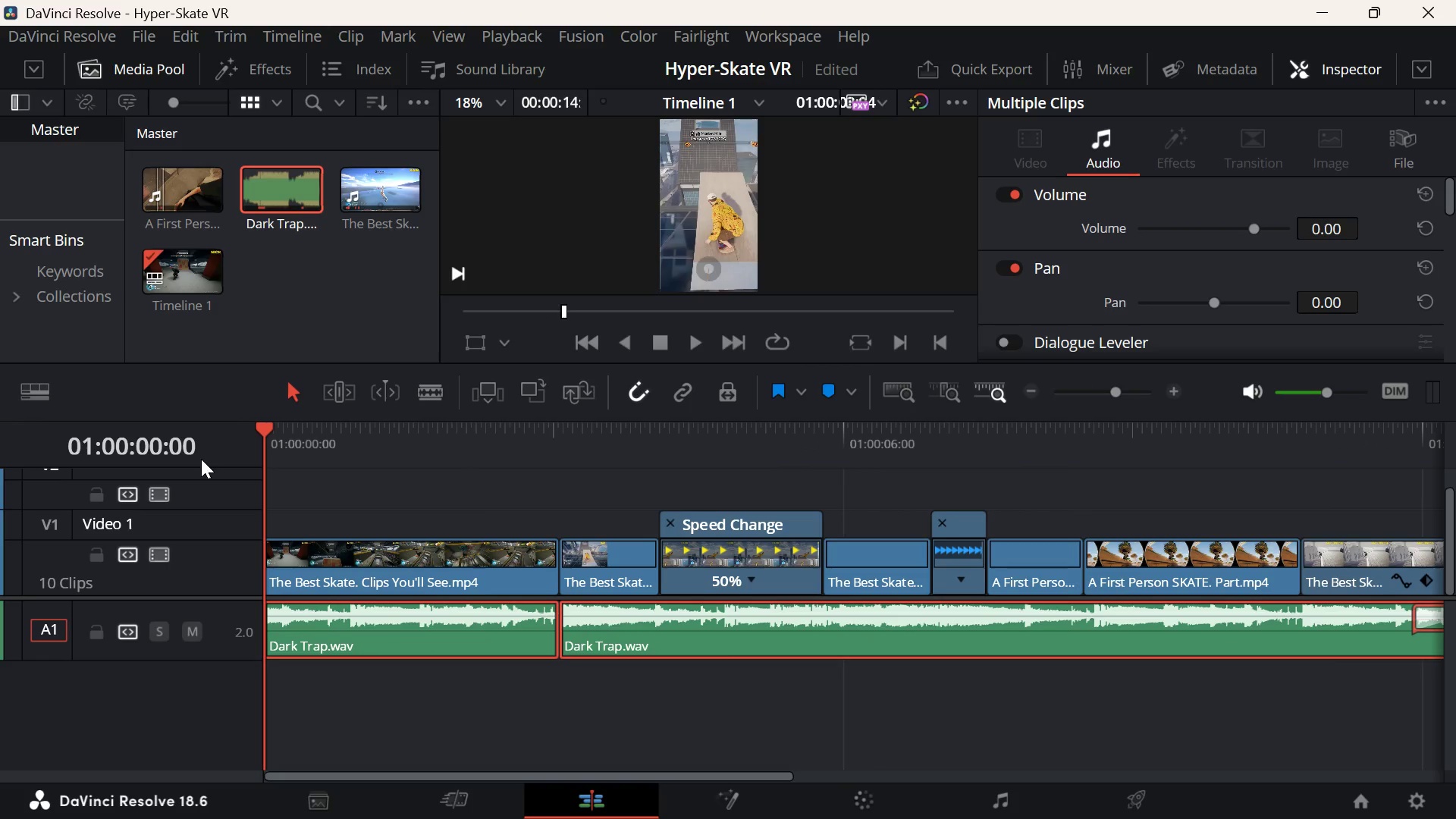 
key(Space)
 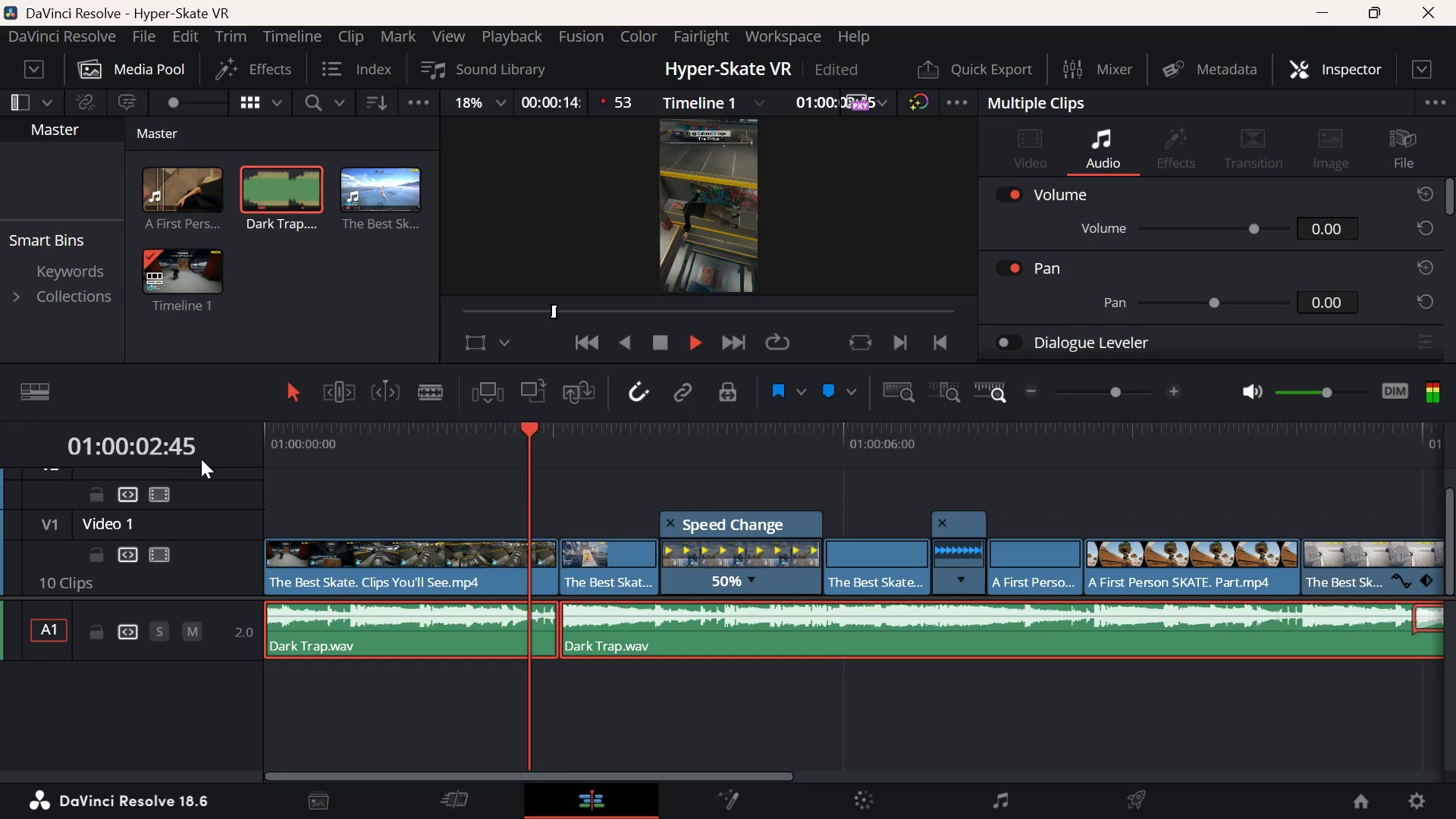 
wait(6.44)
 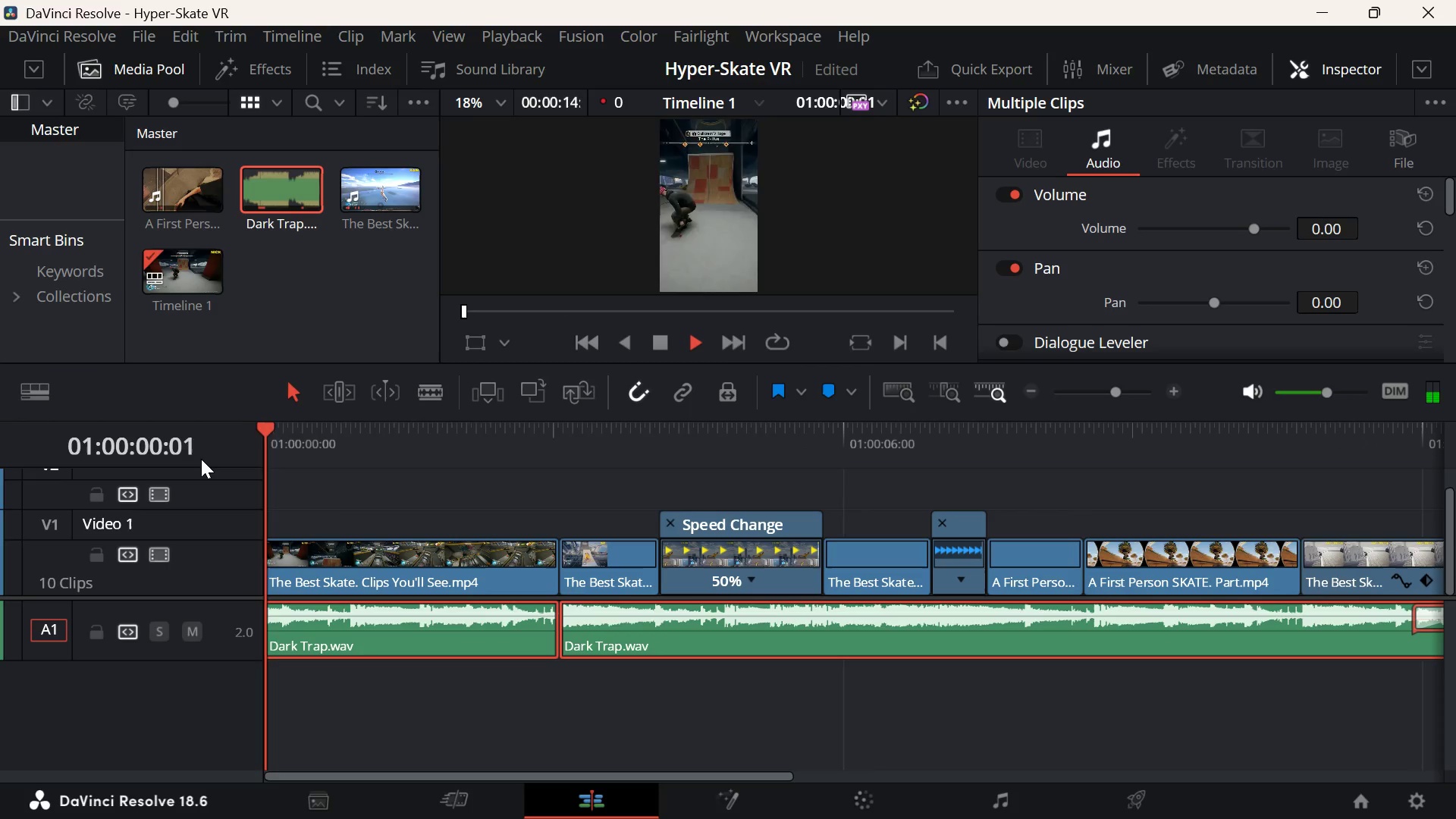 
key(Space)
 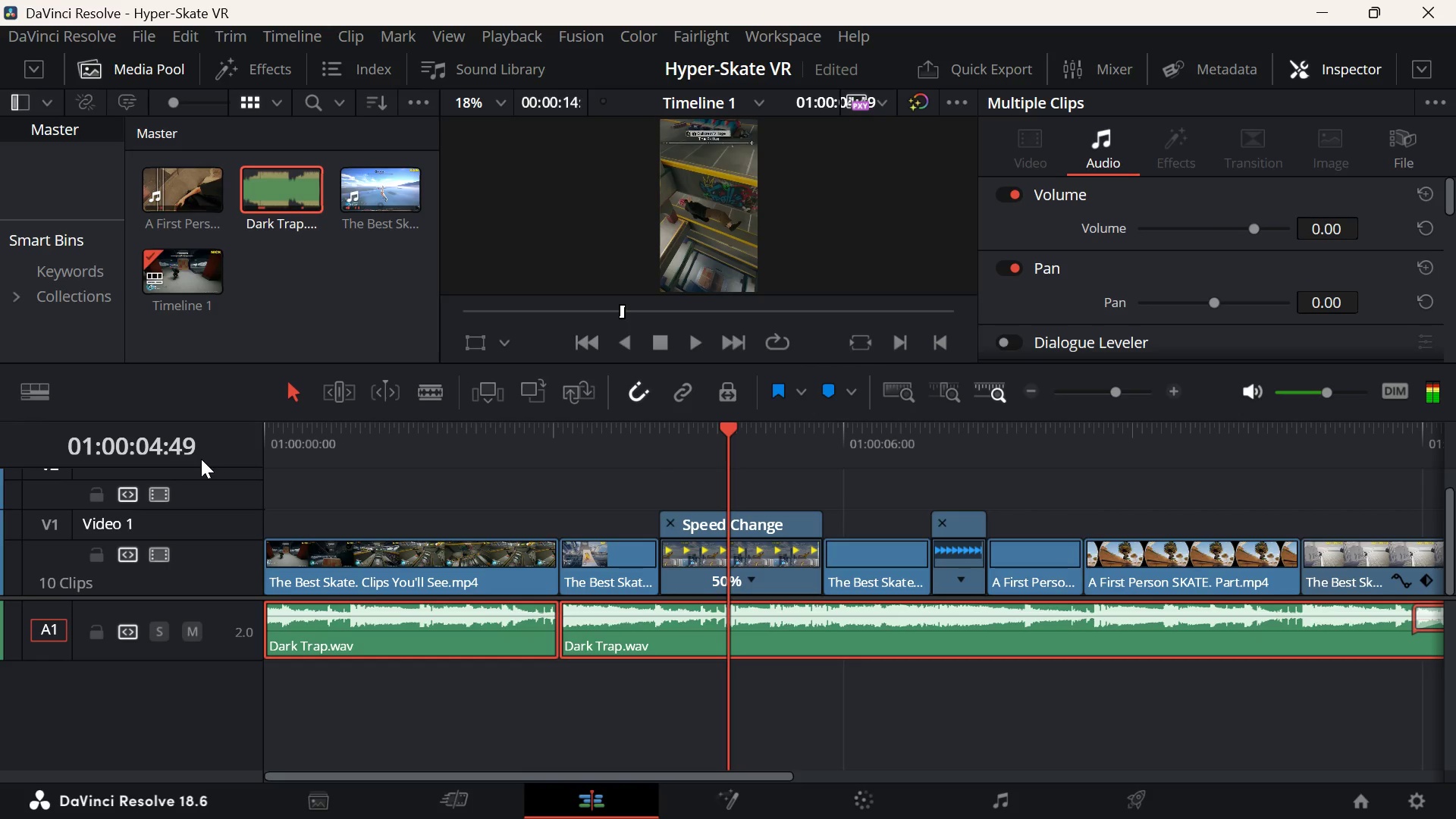 
key(ArrowUp)
 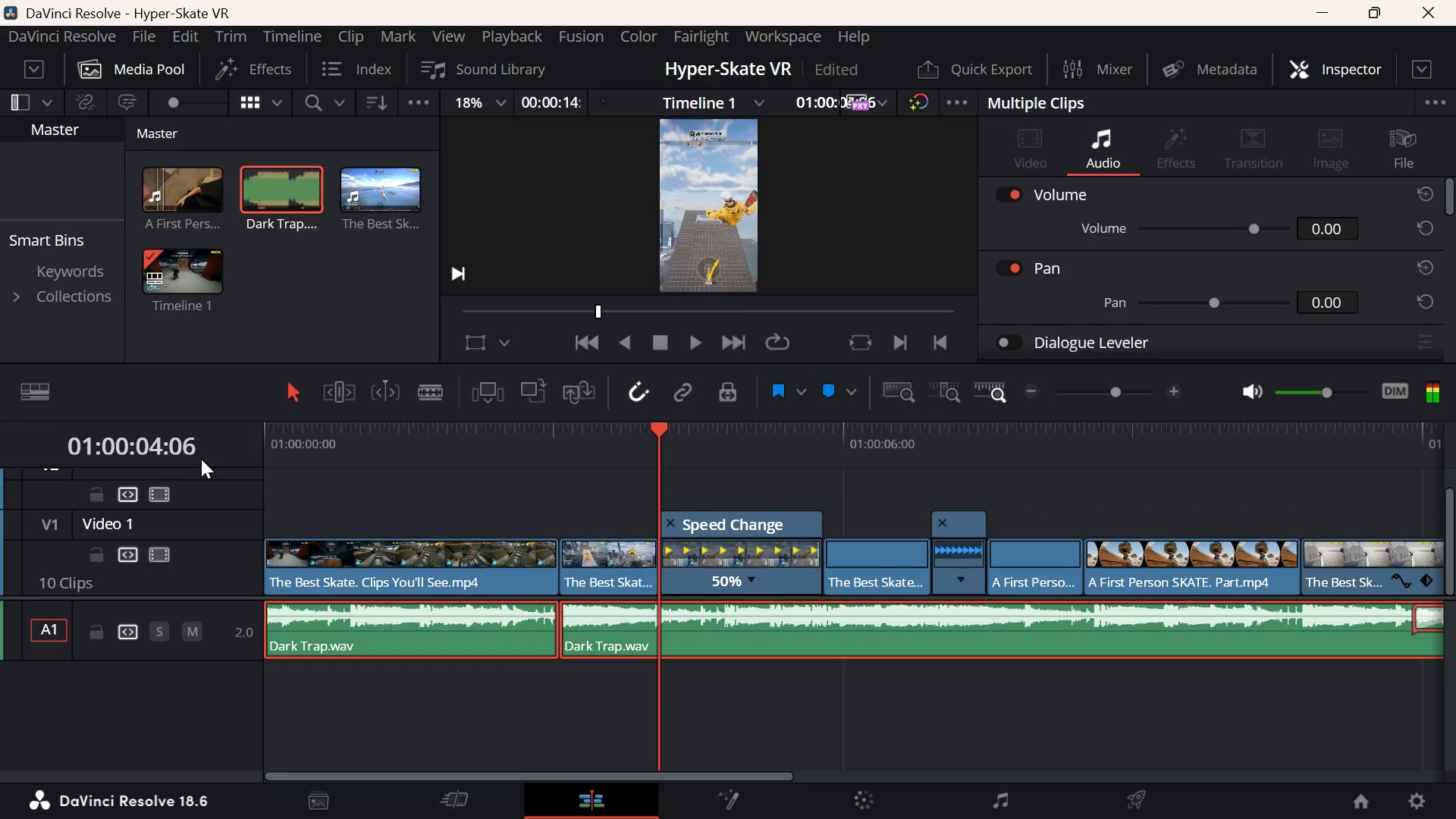 
key(ArrowUp)
 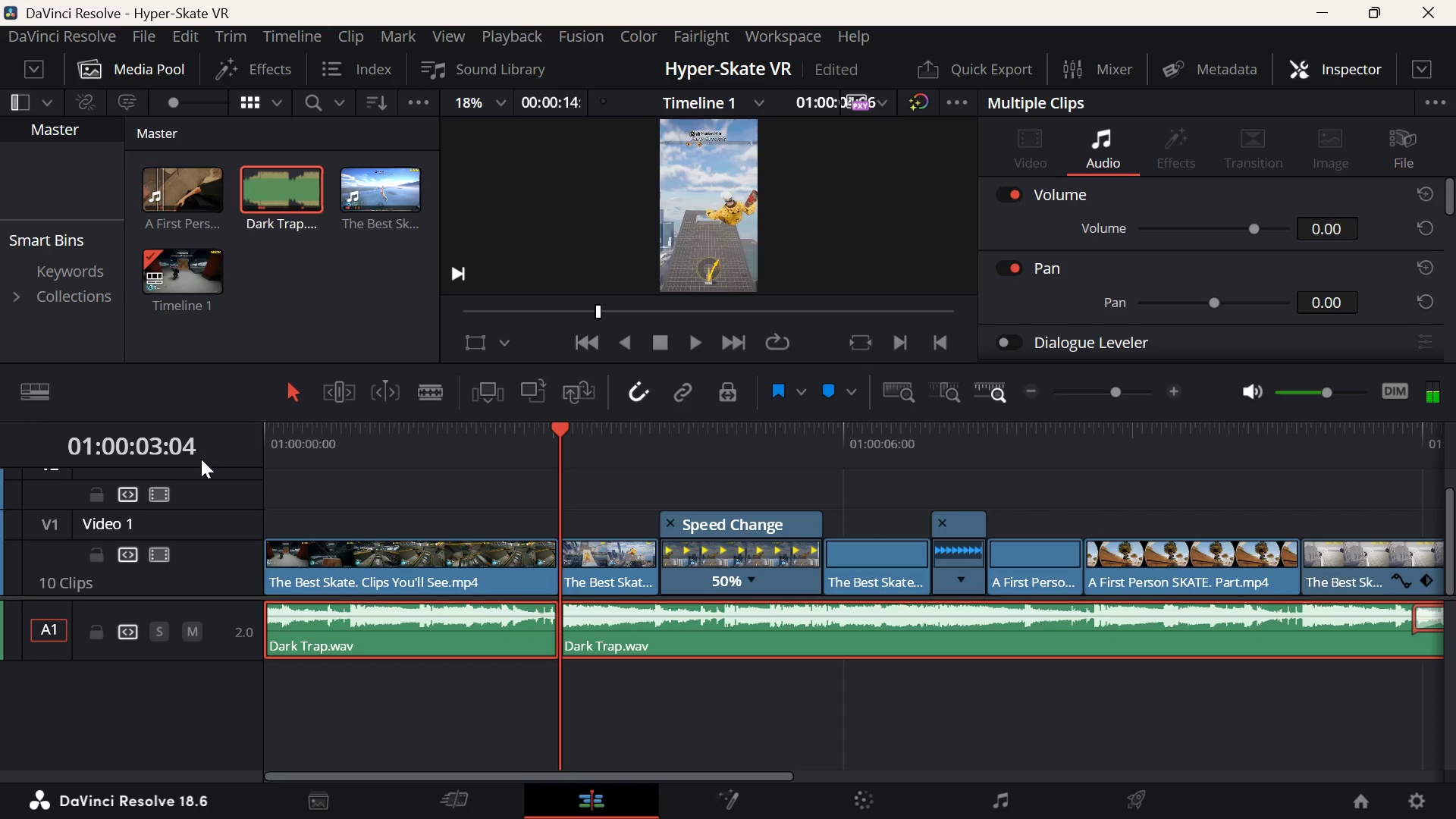 
key(Space)
 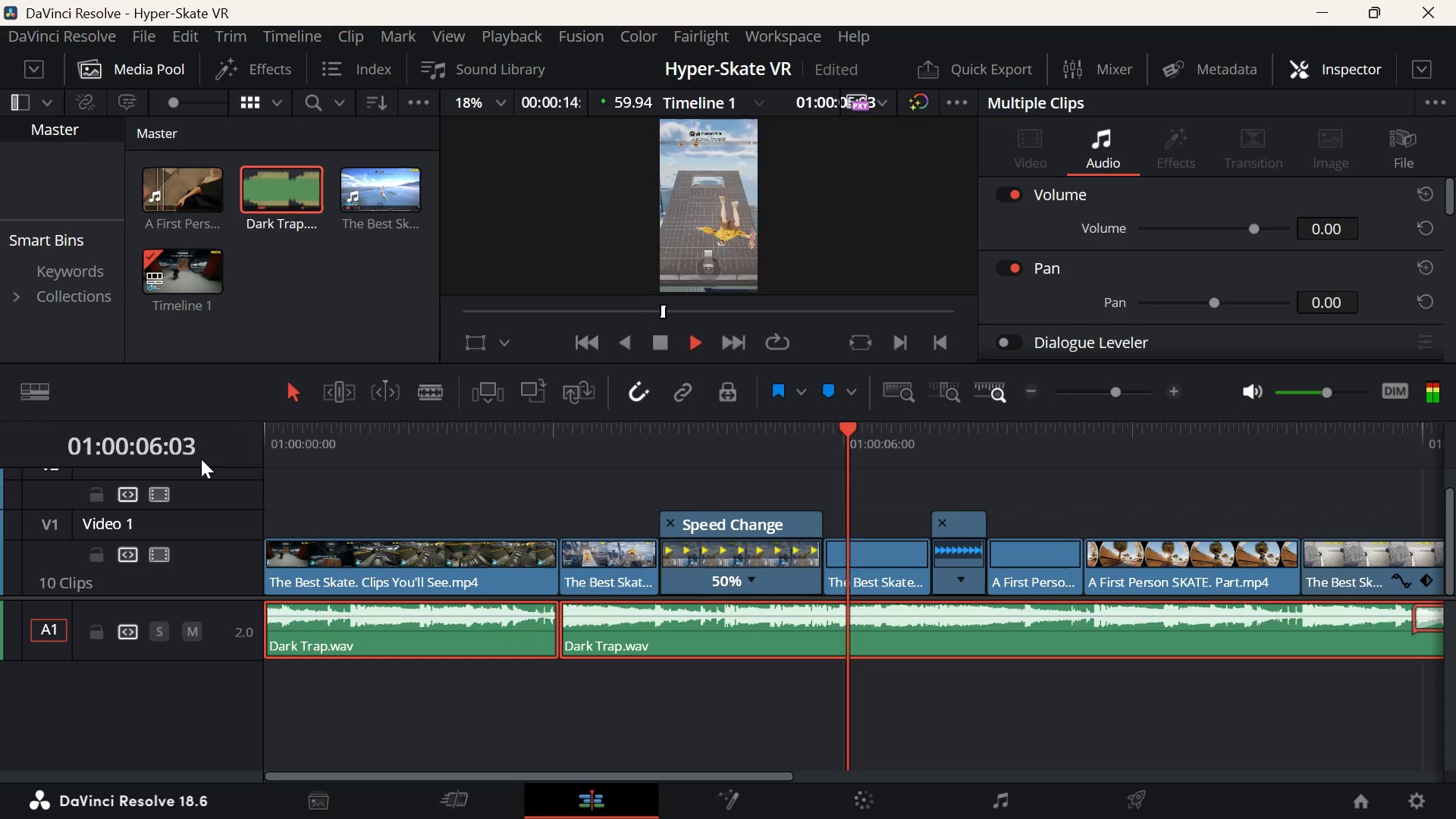 
key(Space)
 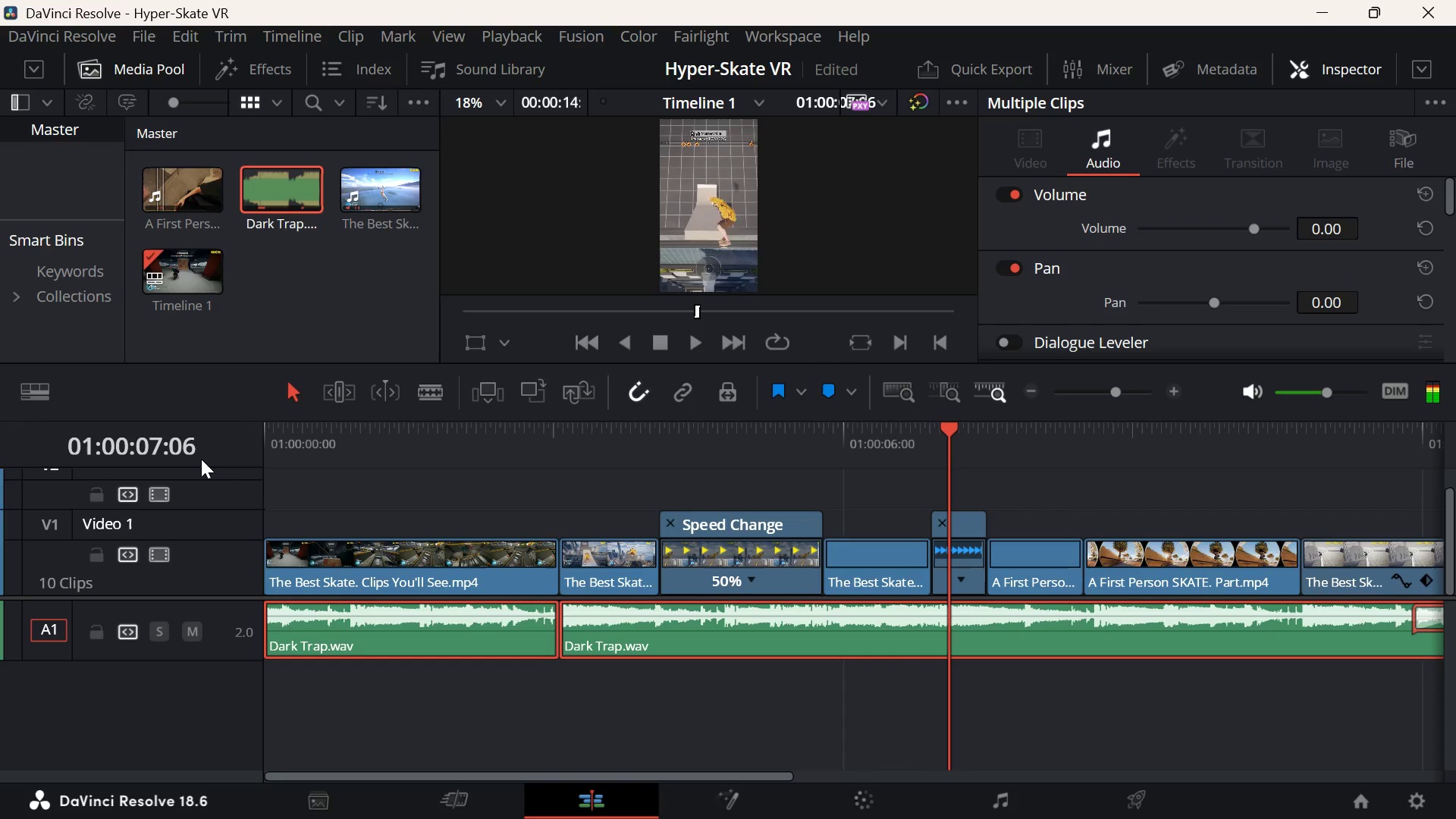 
key(ArrowUp)
 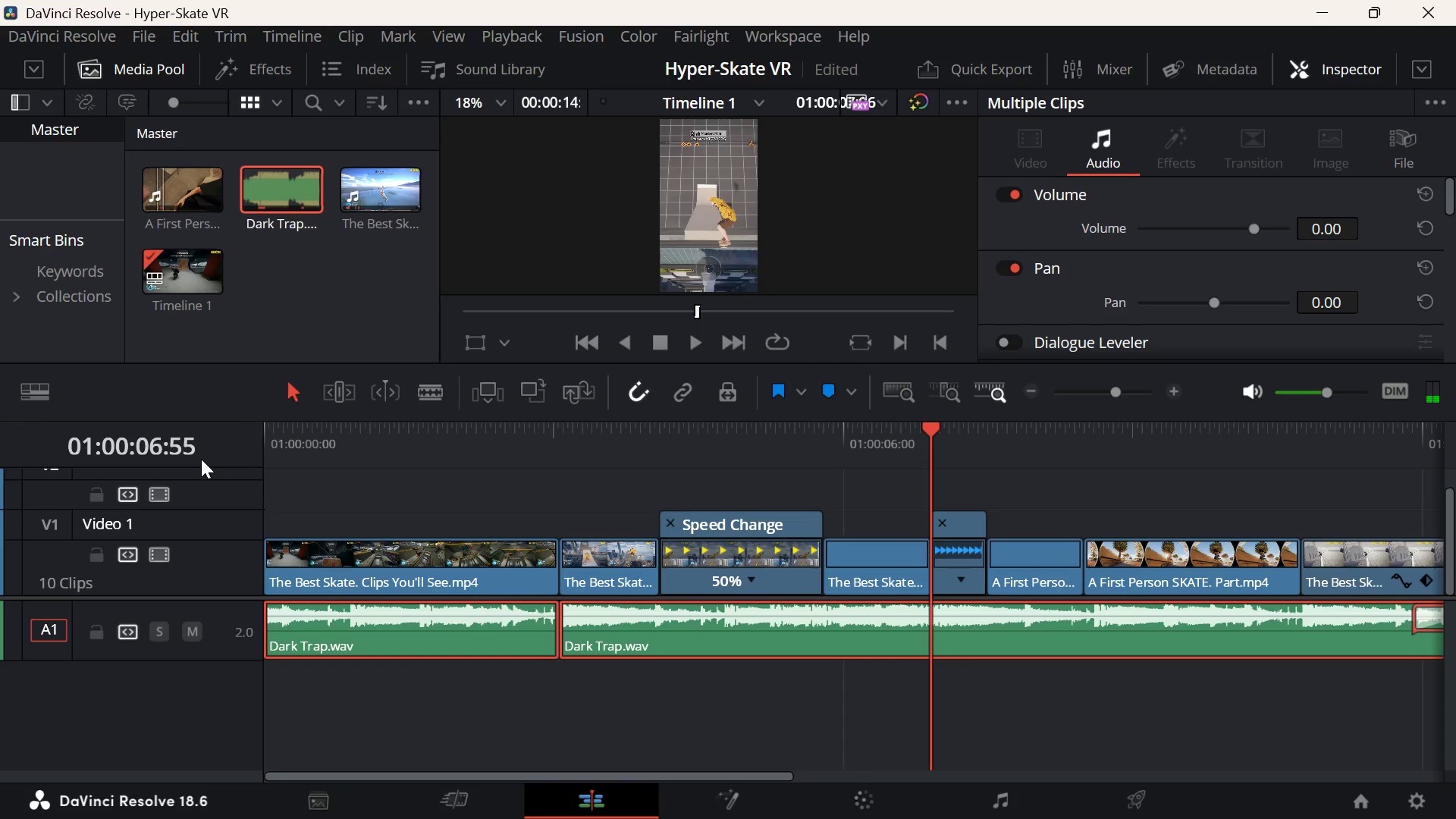 
key(Space)
 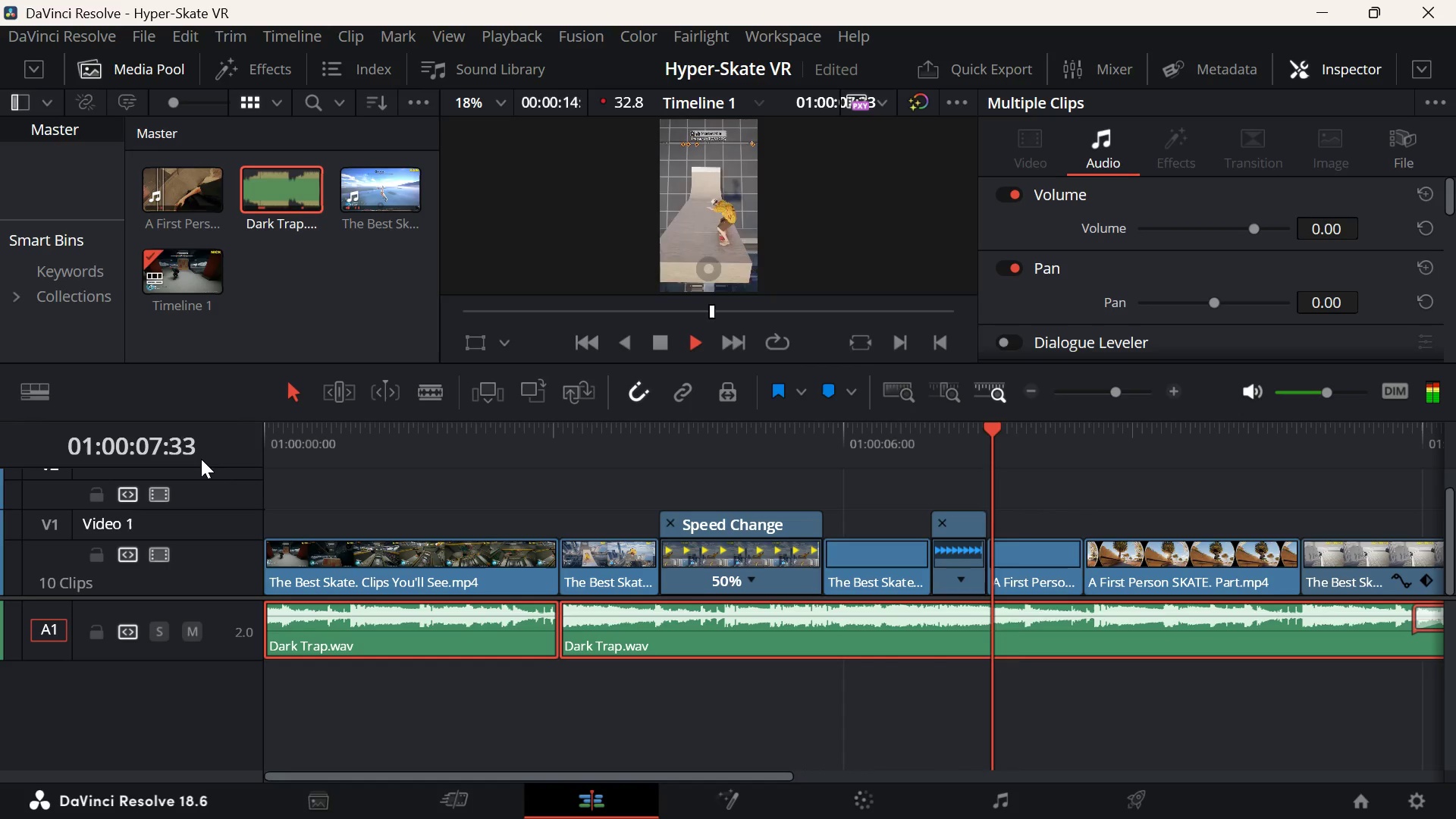 
key(Space)
 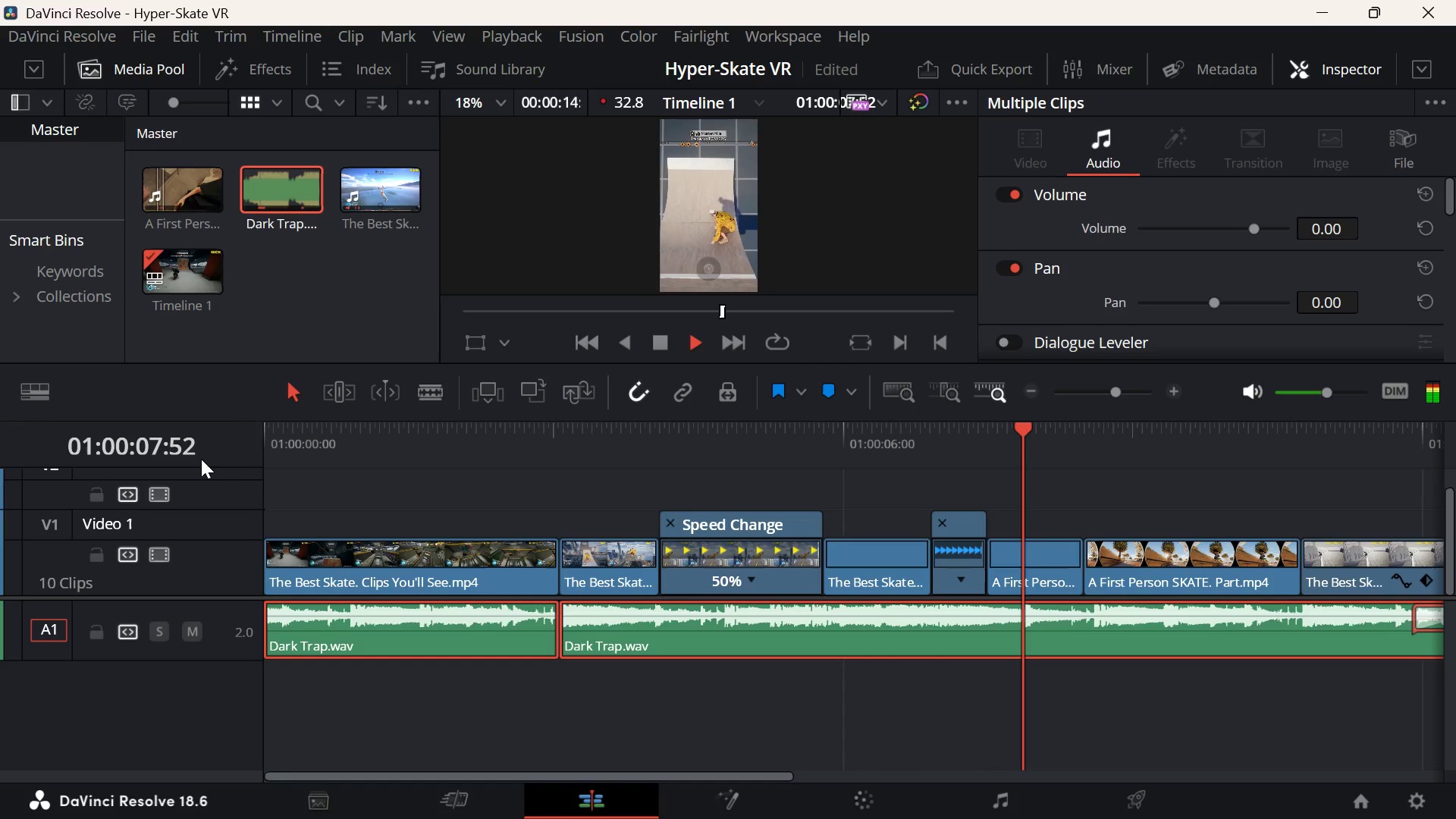 
key(ArrowUp)
 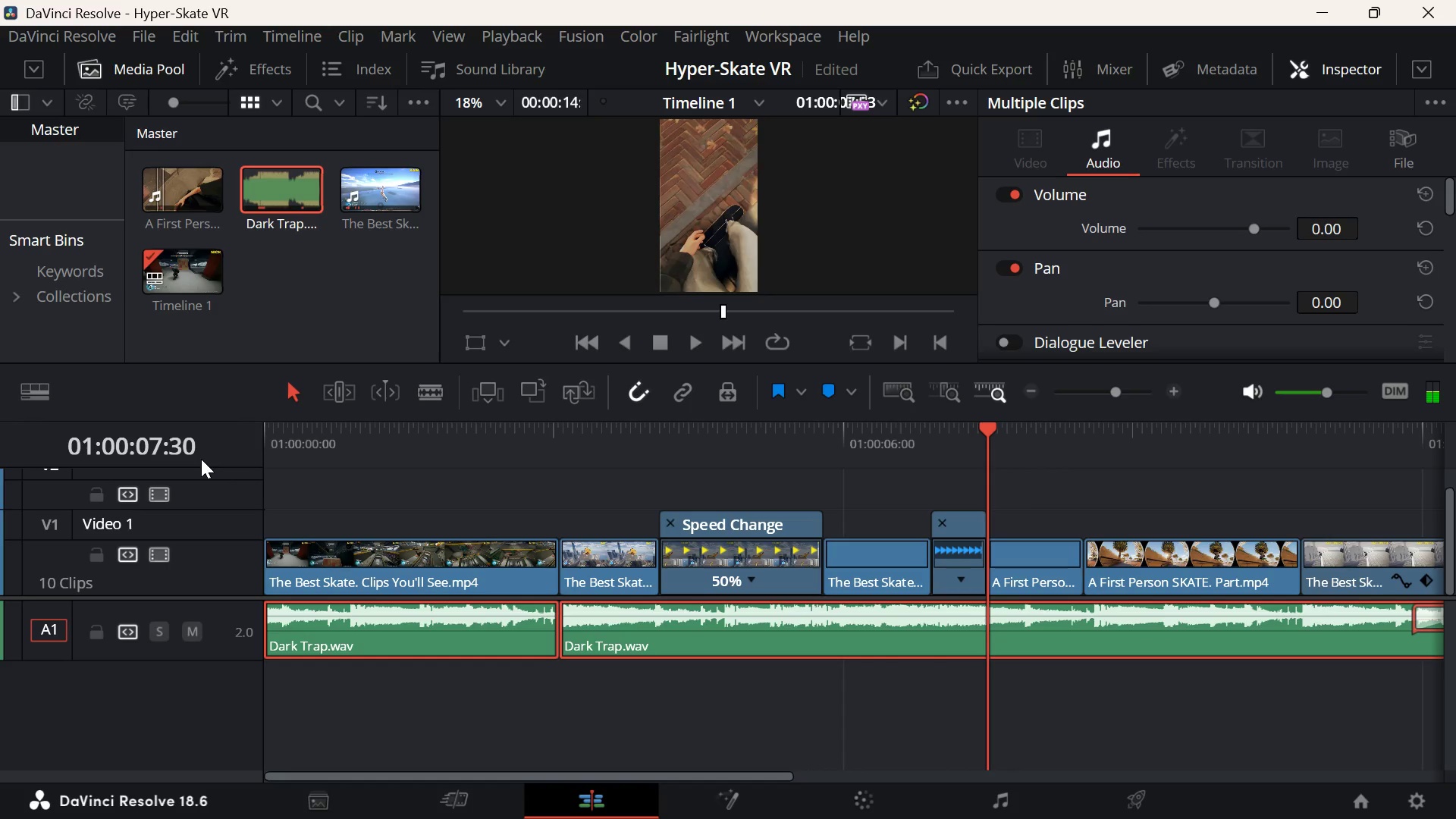 
key(ArrowUp)
 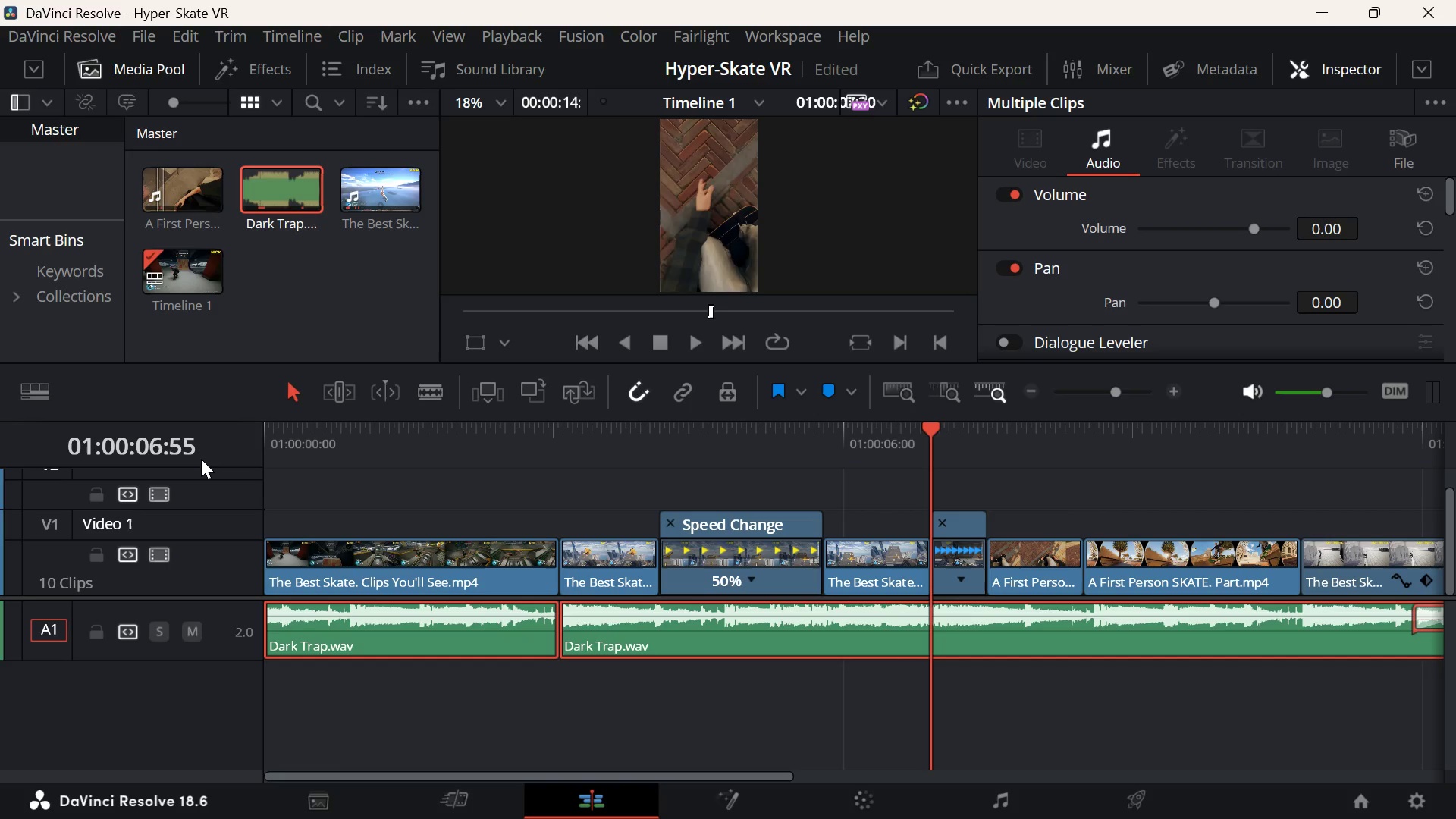 
wait(7.7)
 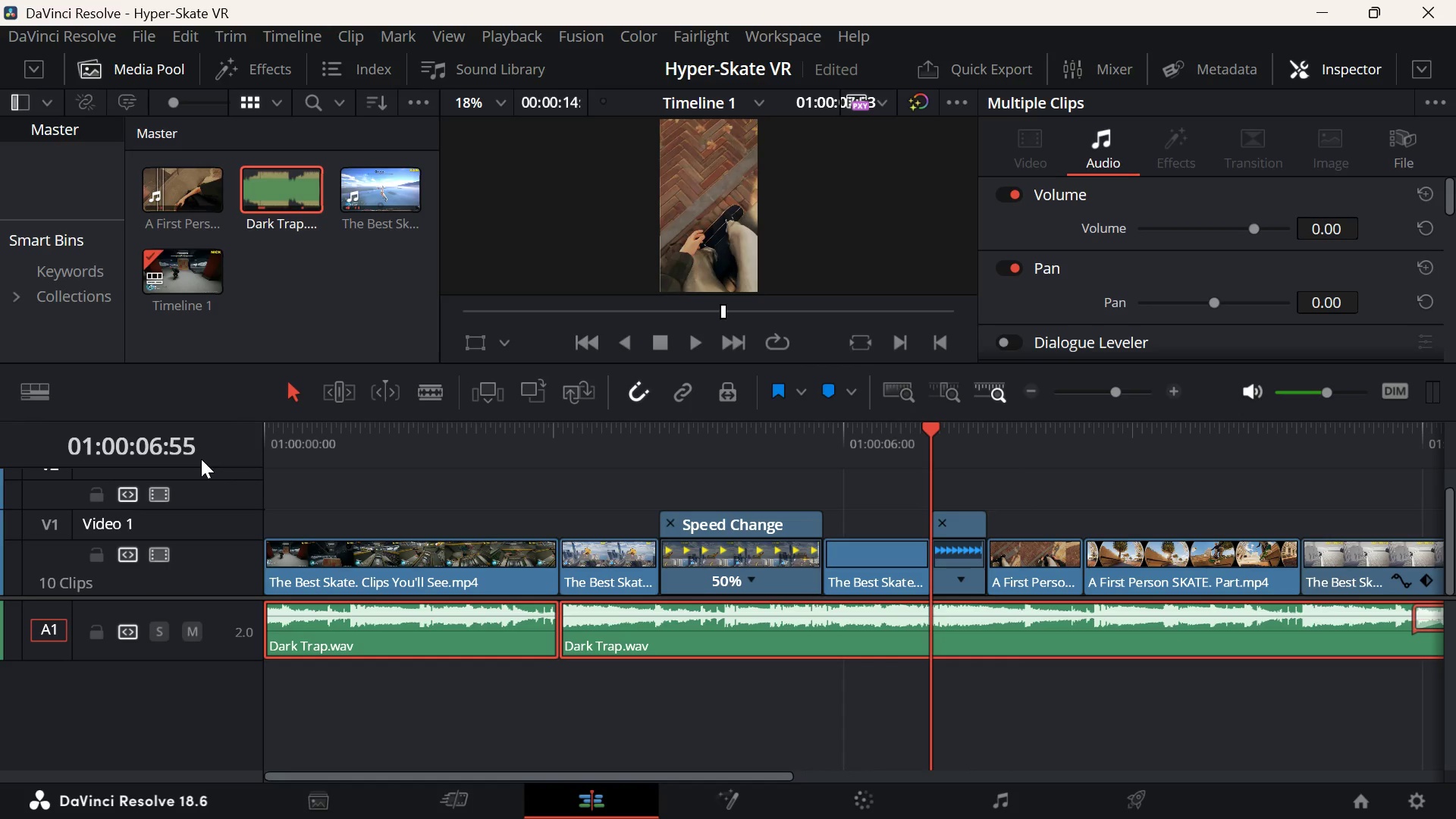 
key(Space)
 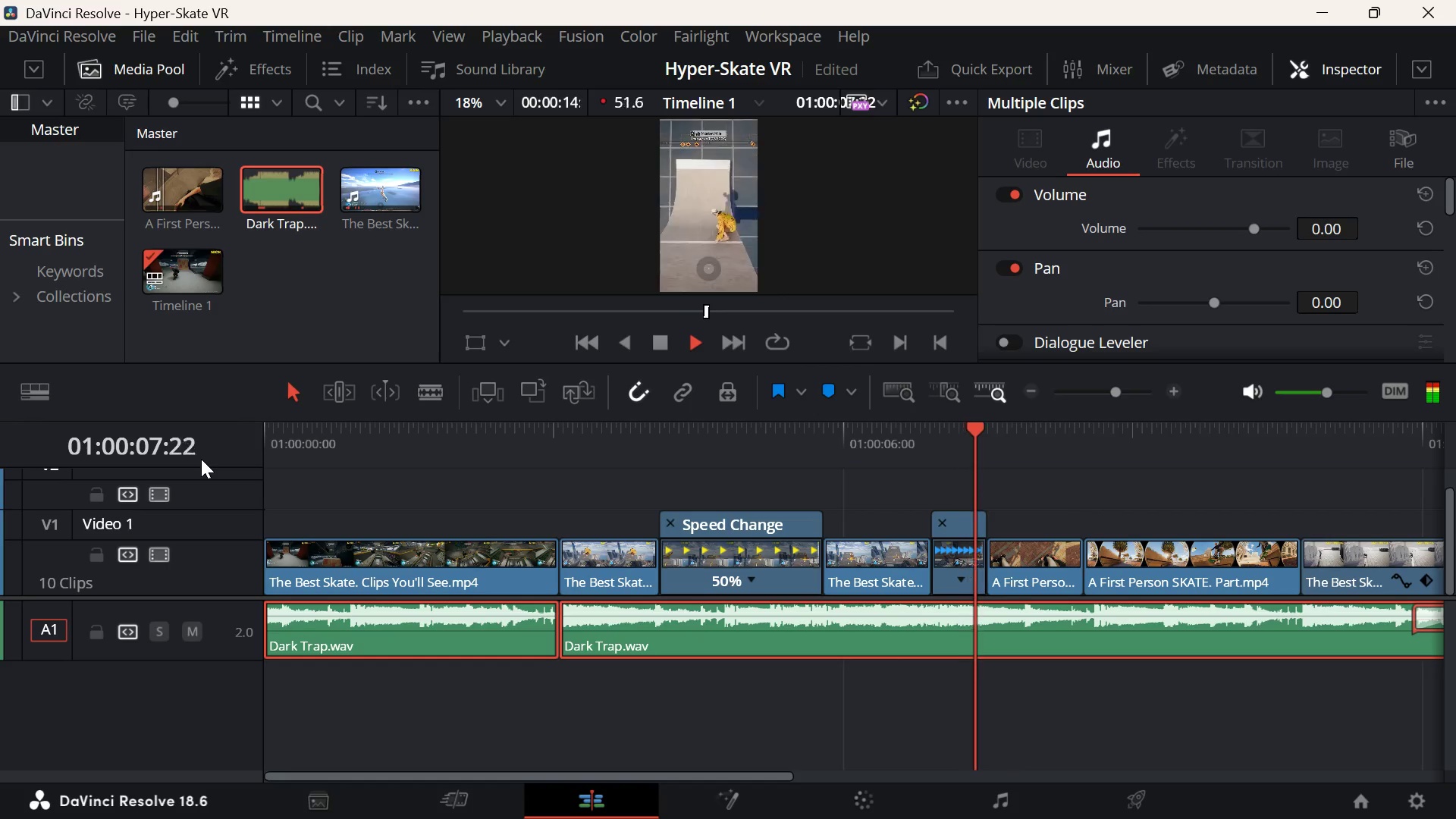 
key(Space)
 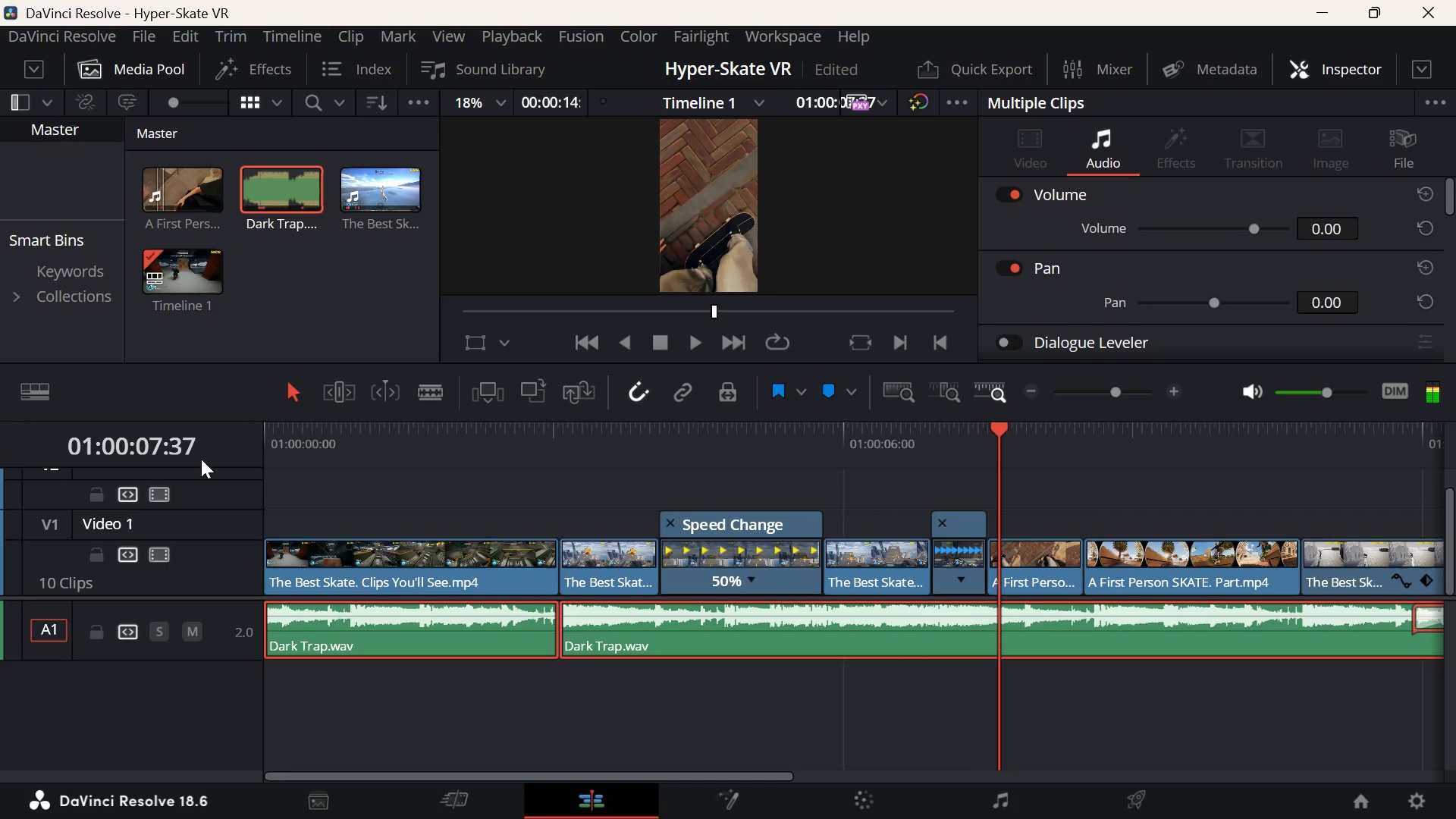 
key(Space)
 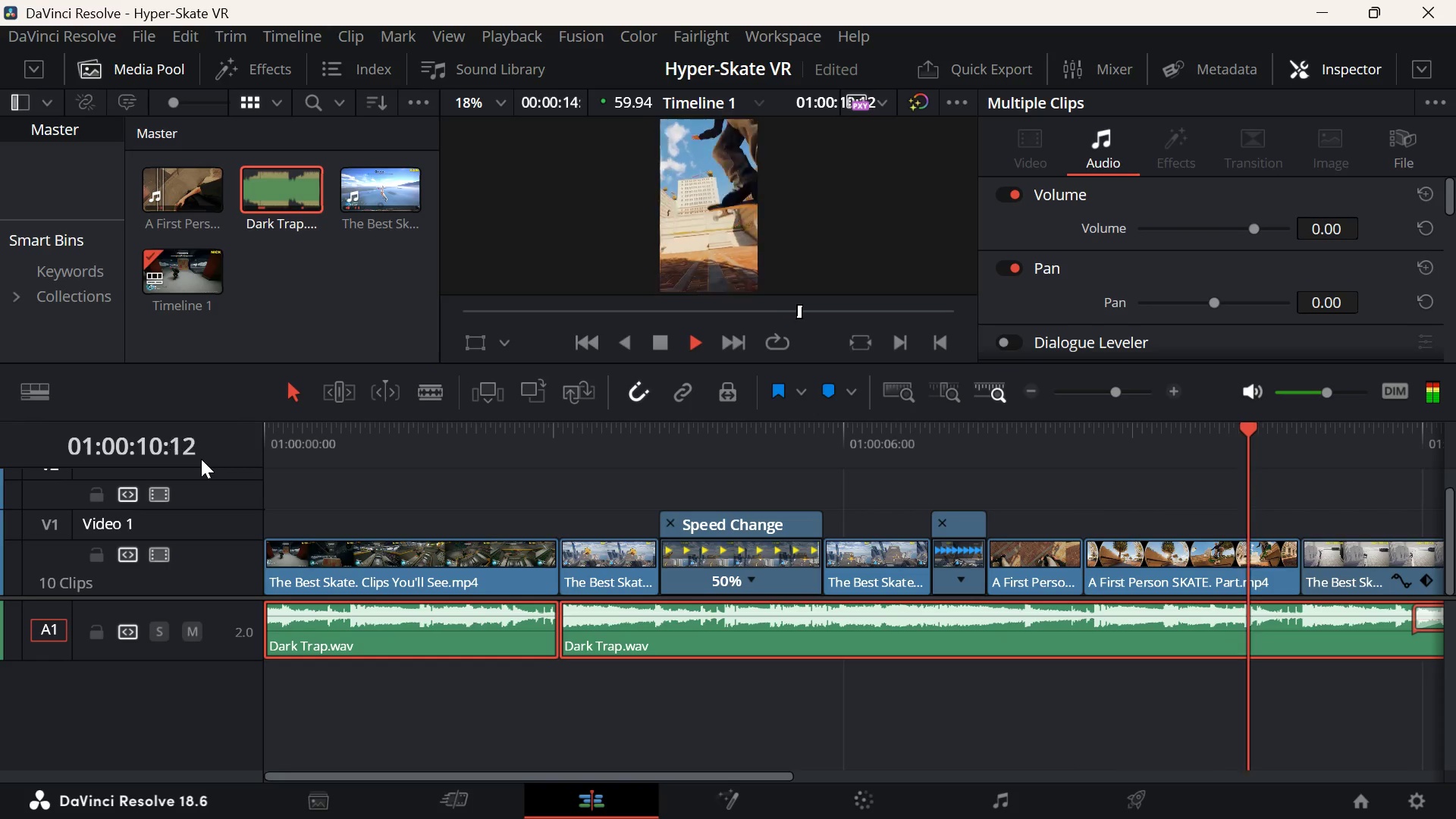 
key(Space)
 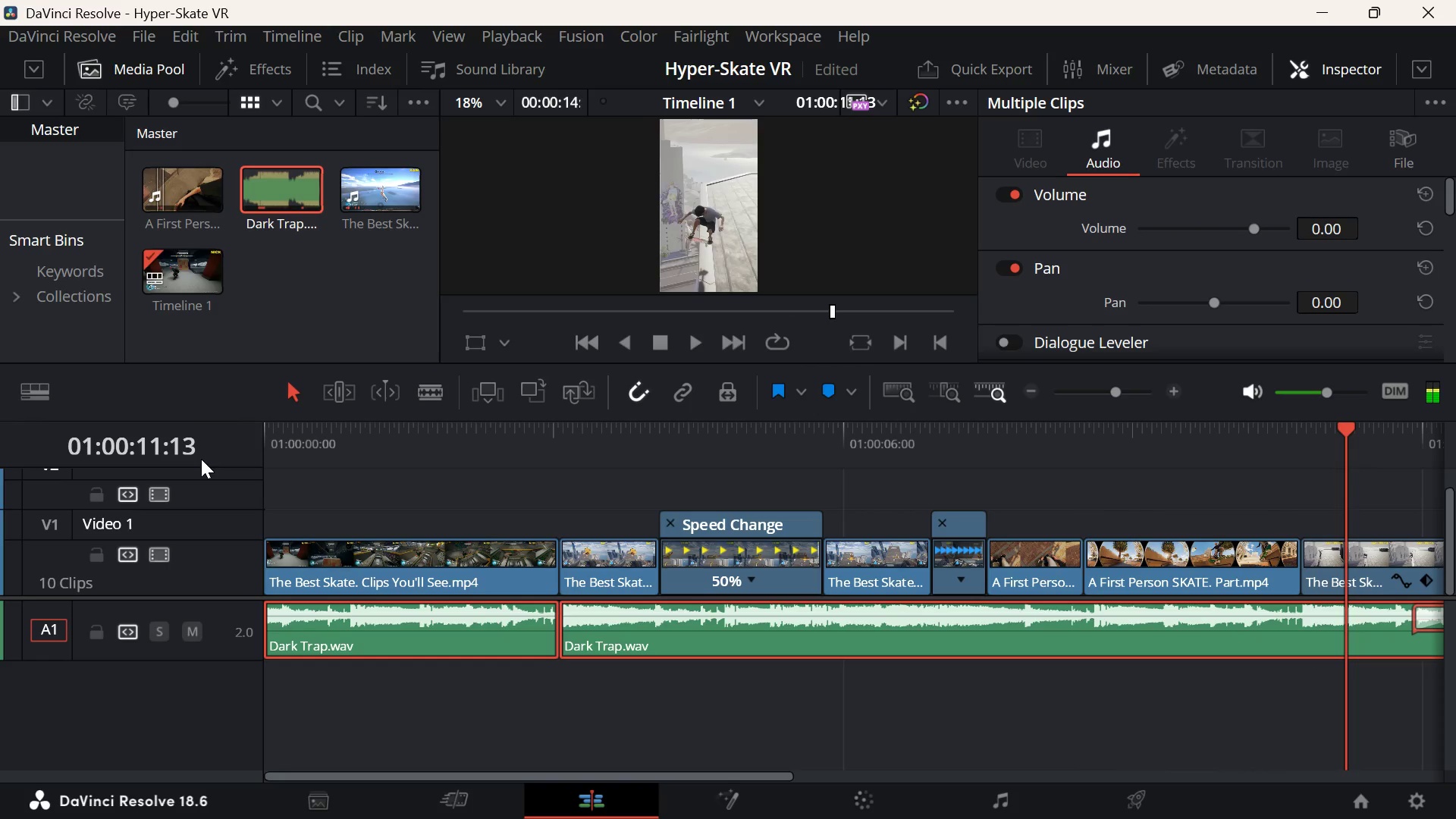 
key(ArrowUp)
 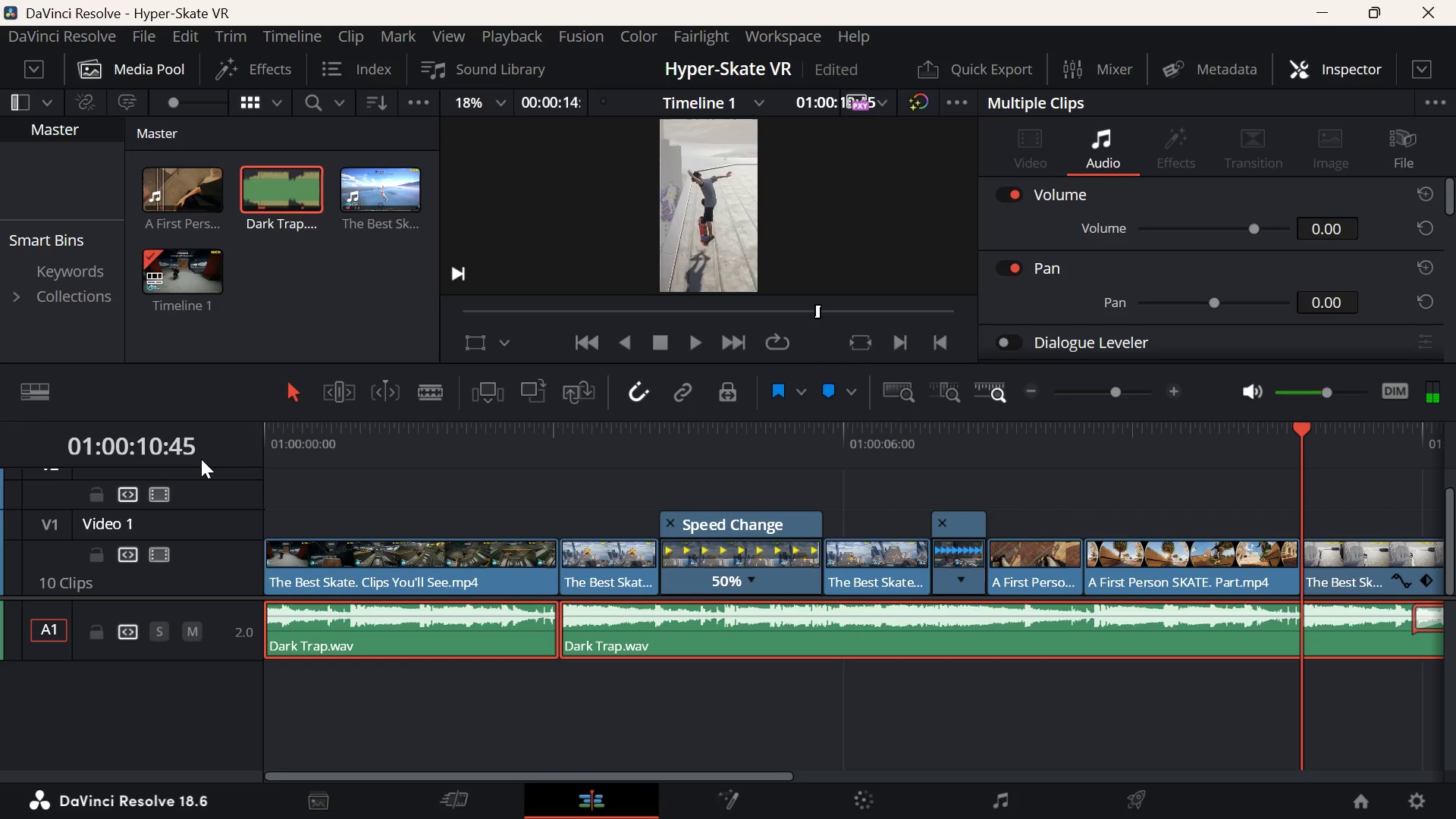 
key(Space)
 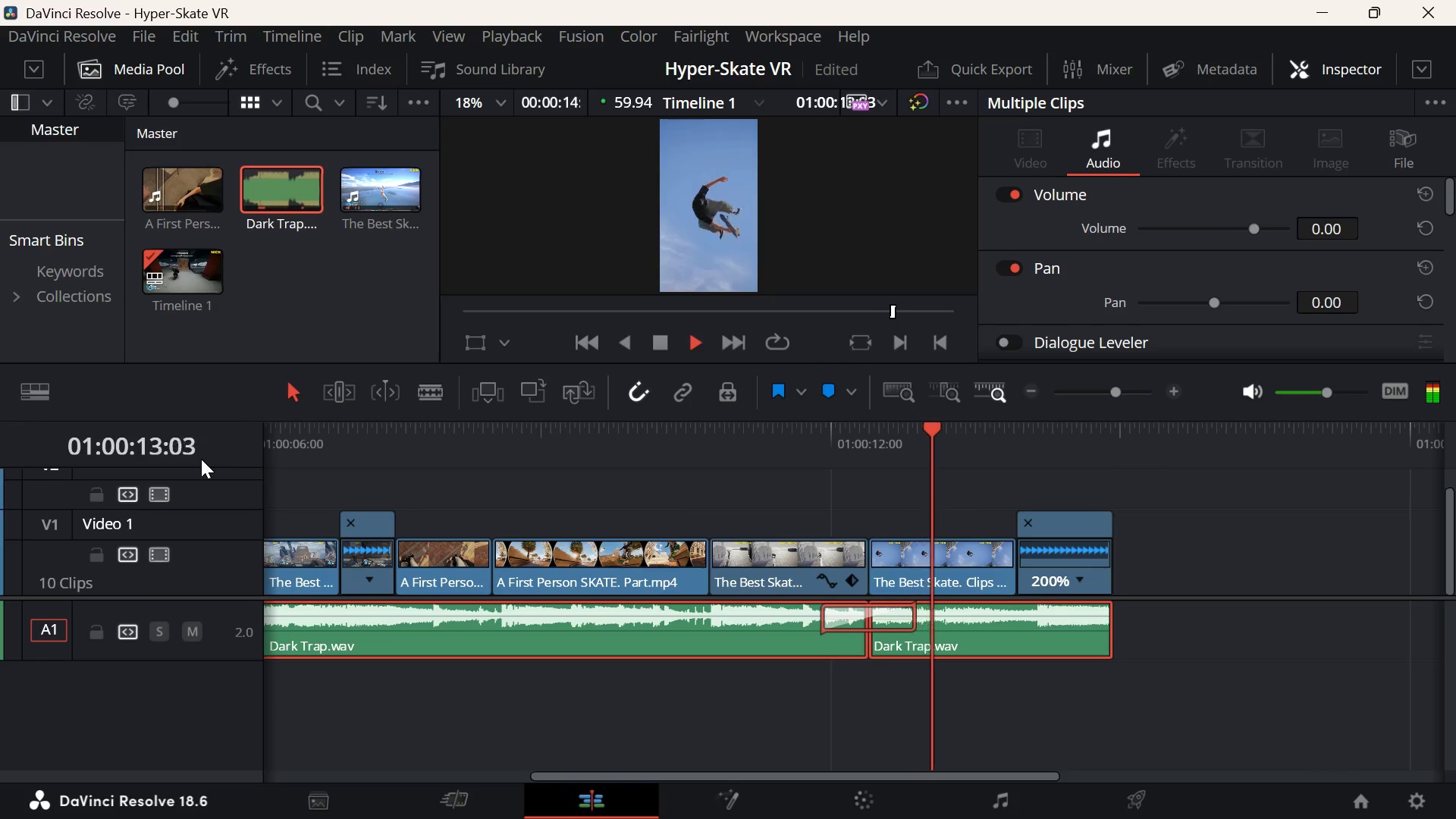 
key(Space)
 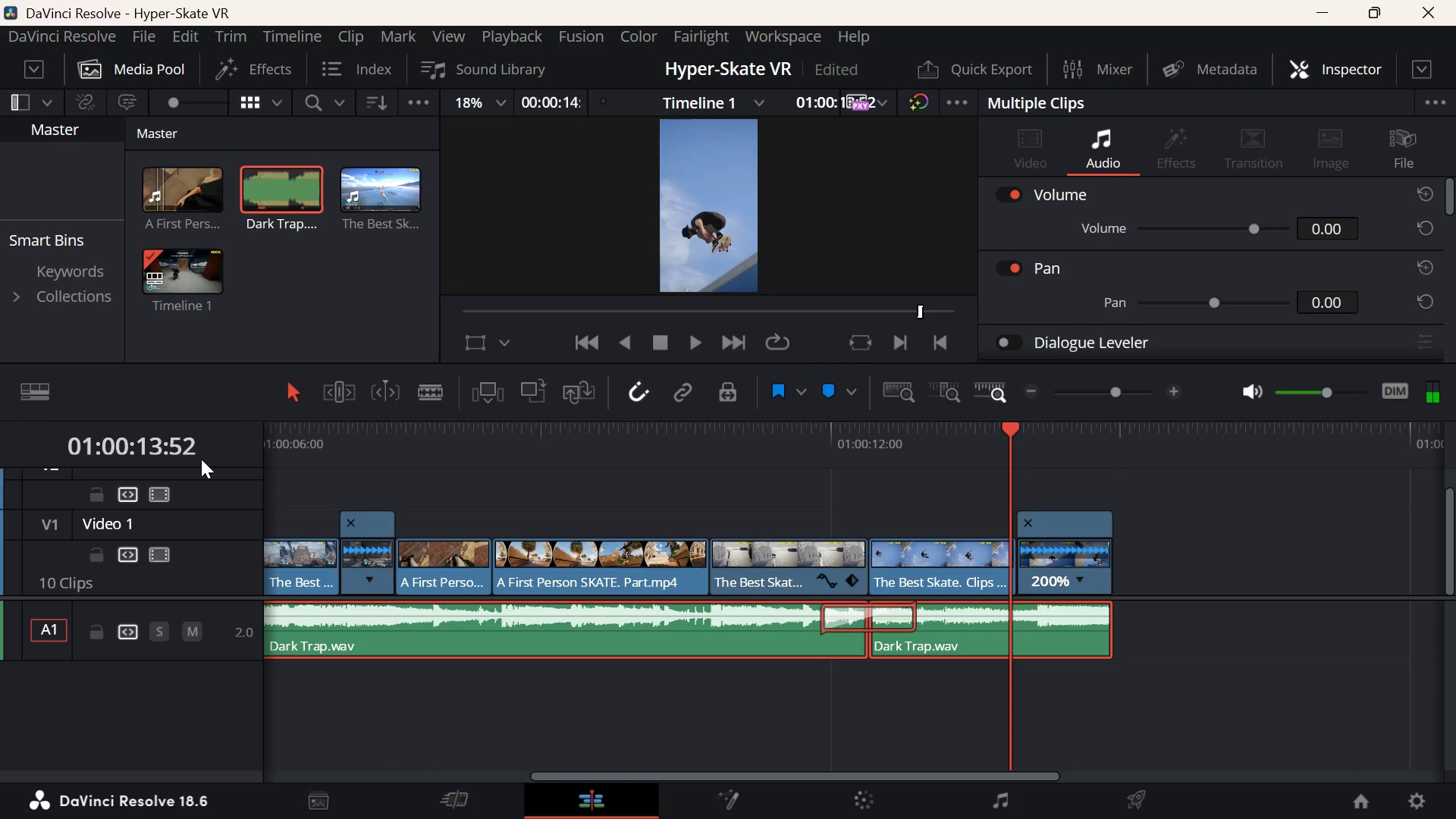 
key(Space)
 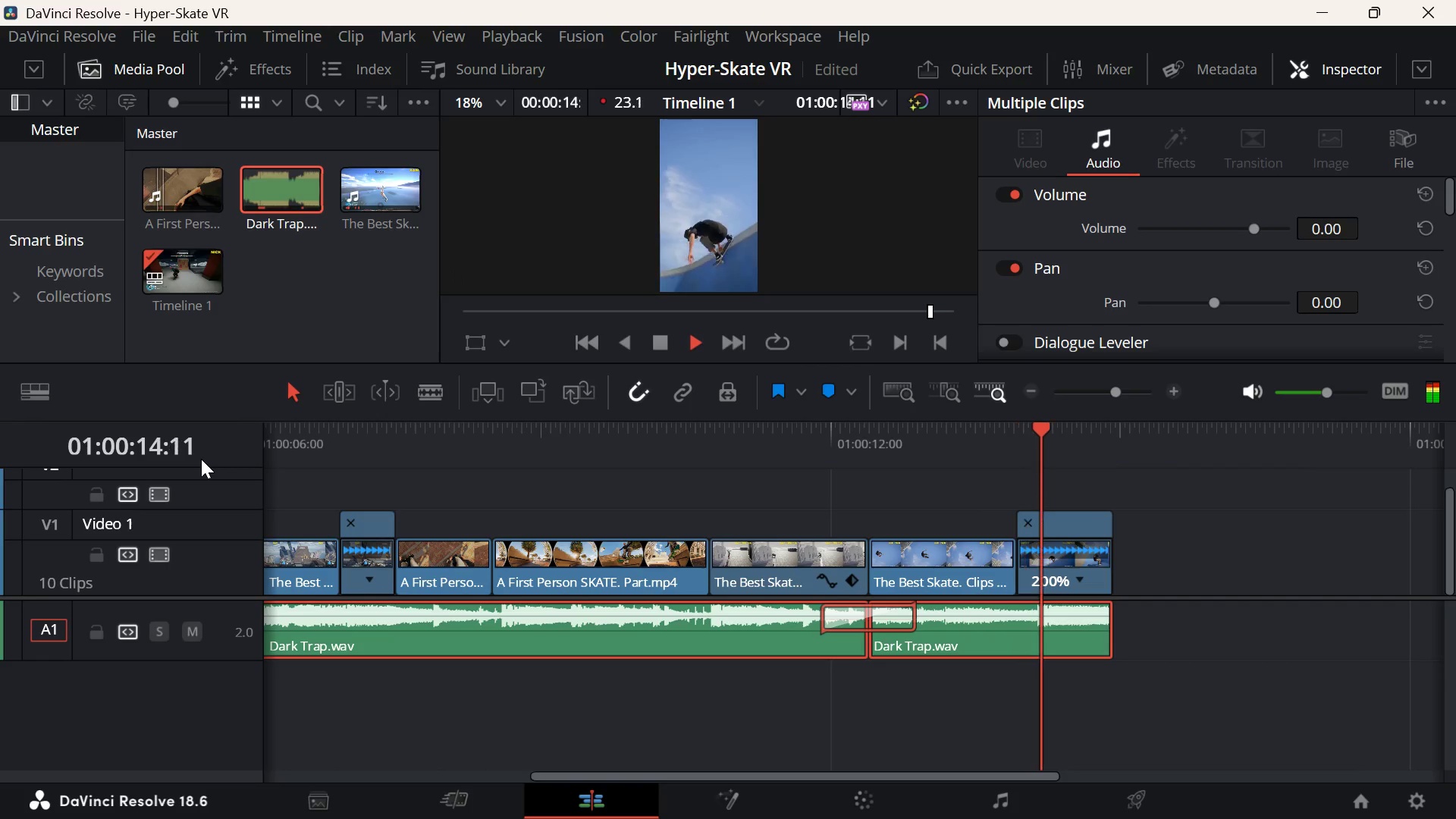 
key(Space)
 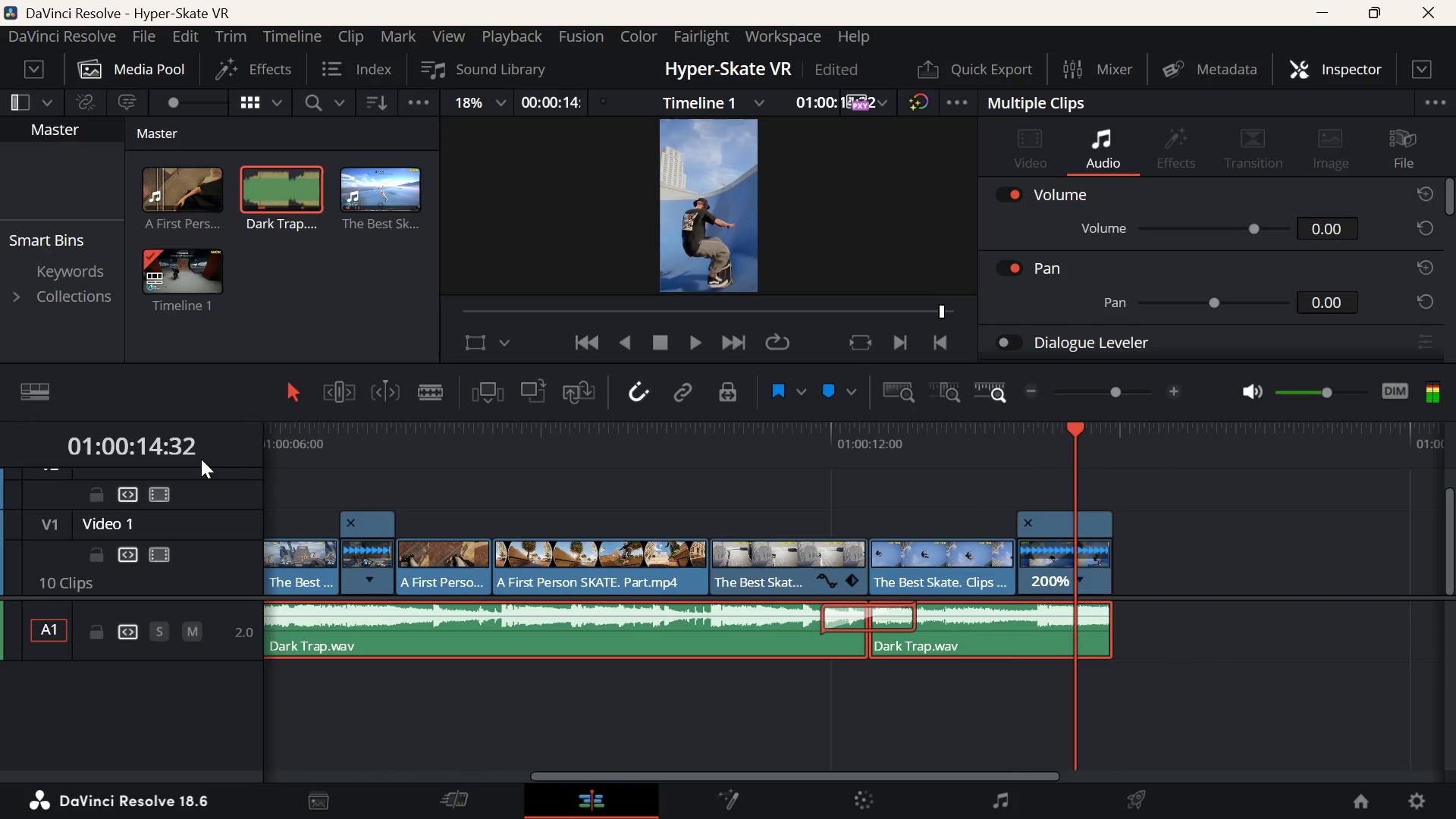 
key(ArrowUp)
 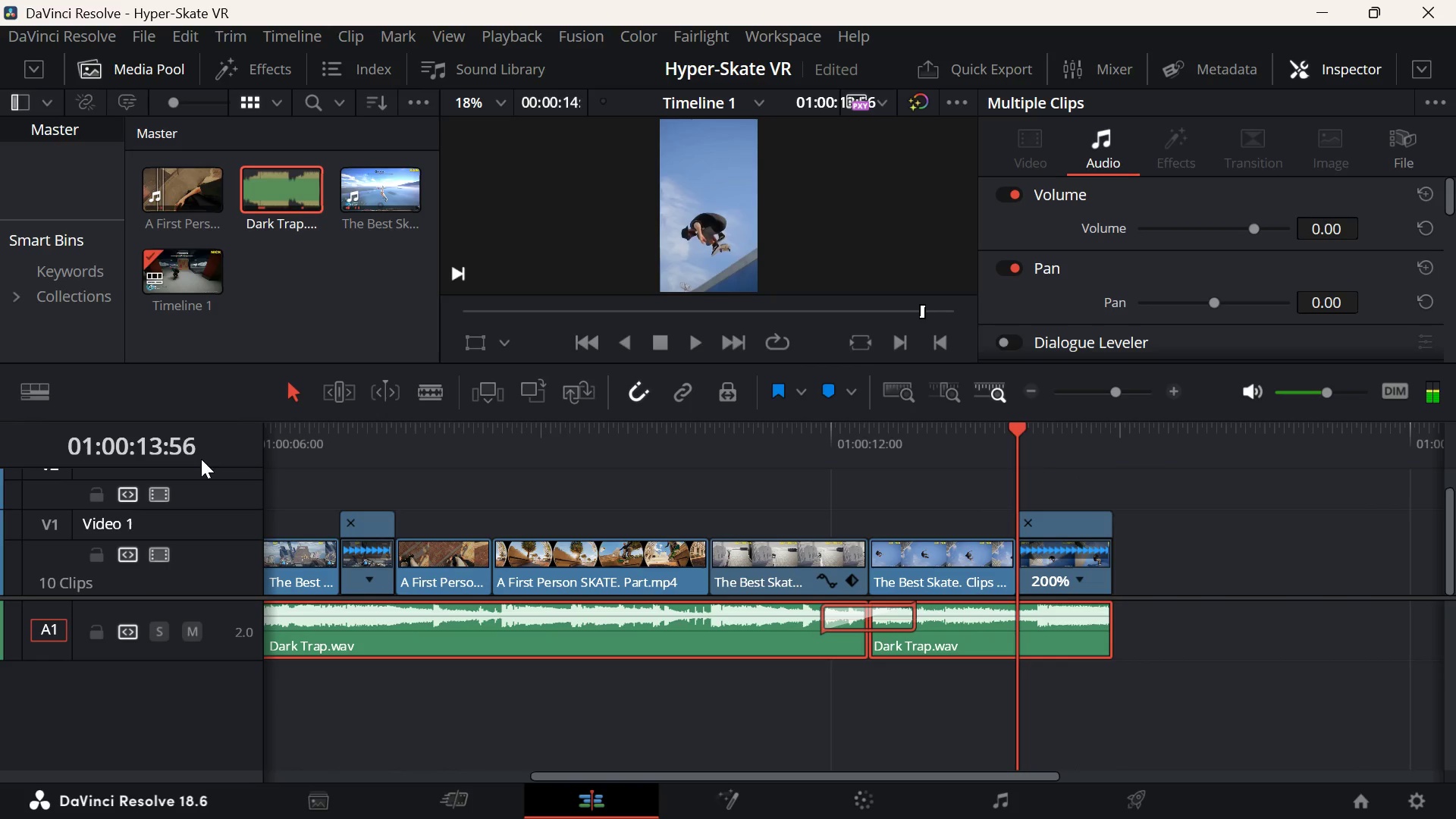 
key(Space)
 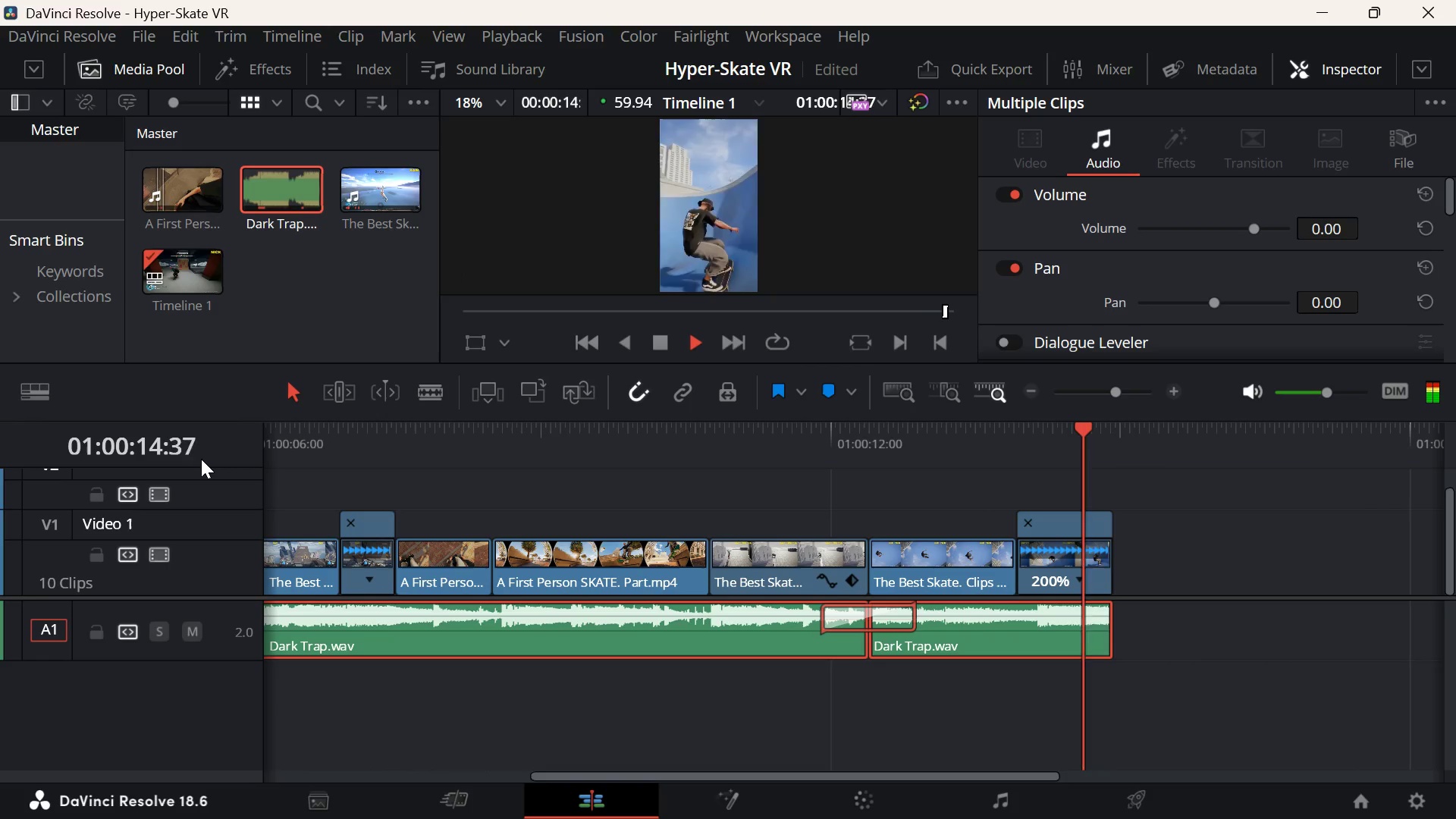 
key(Space)
 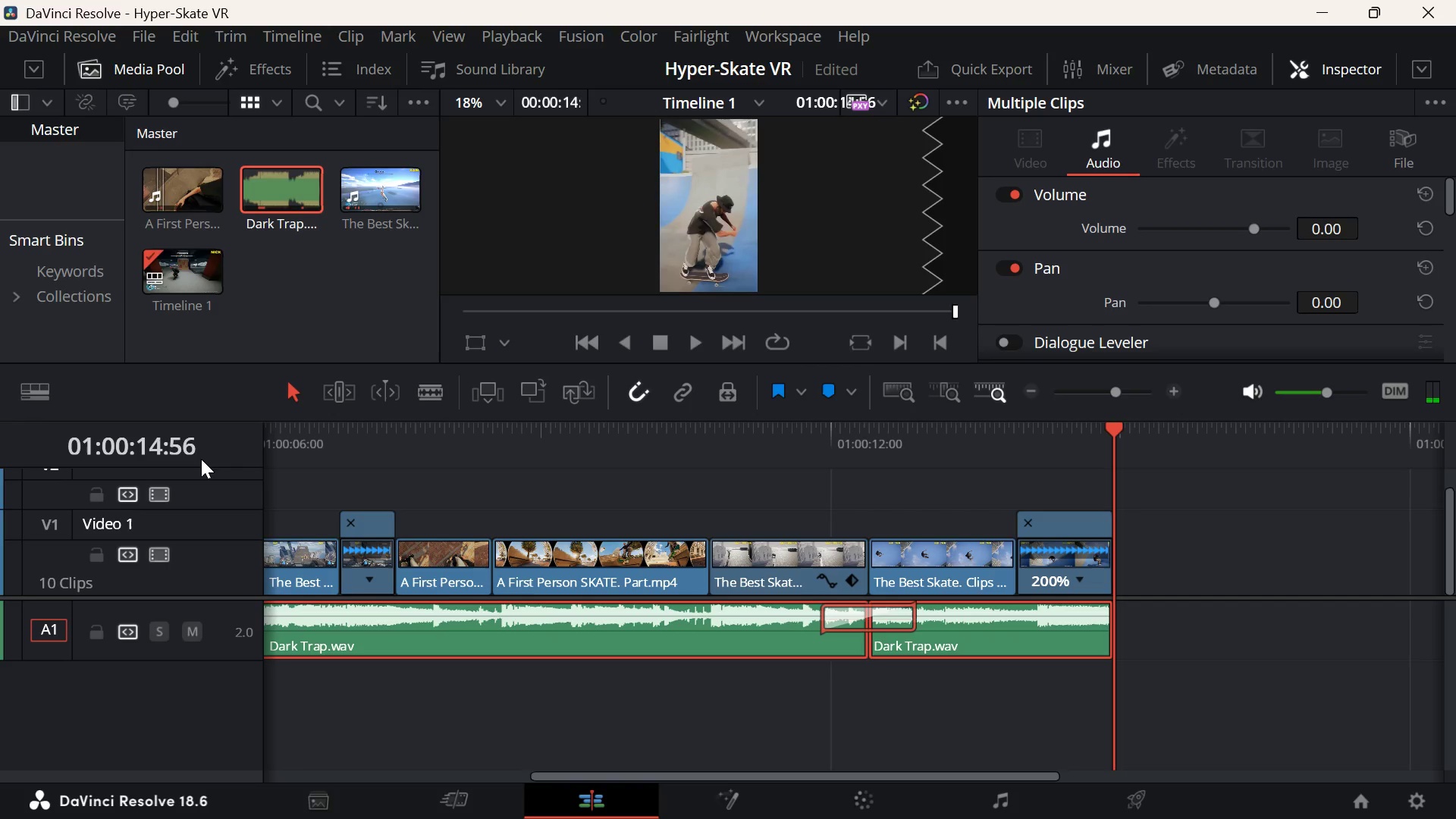 
left_click_drag(start_coordinate=[315, 442], to_coordinate=[209, 459])
 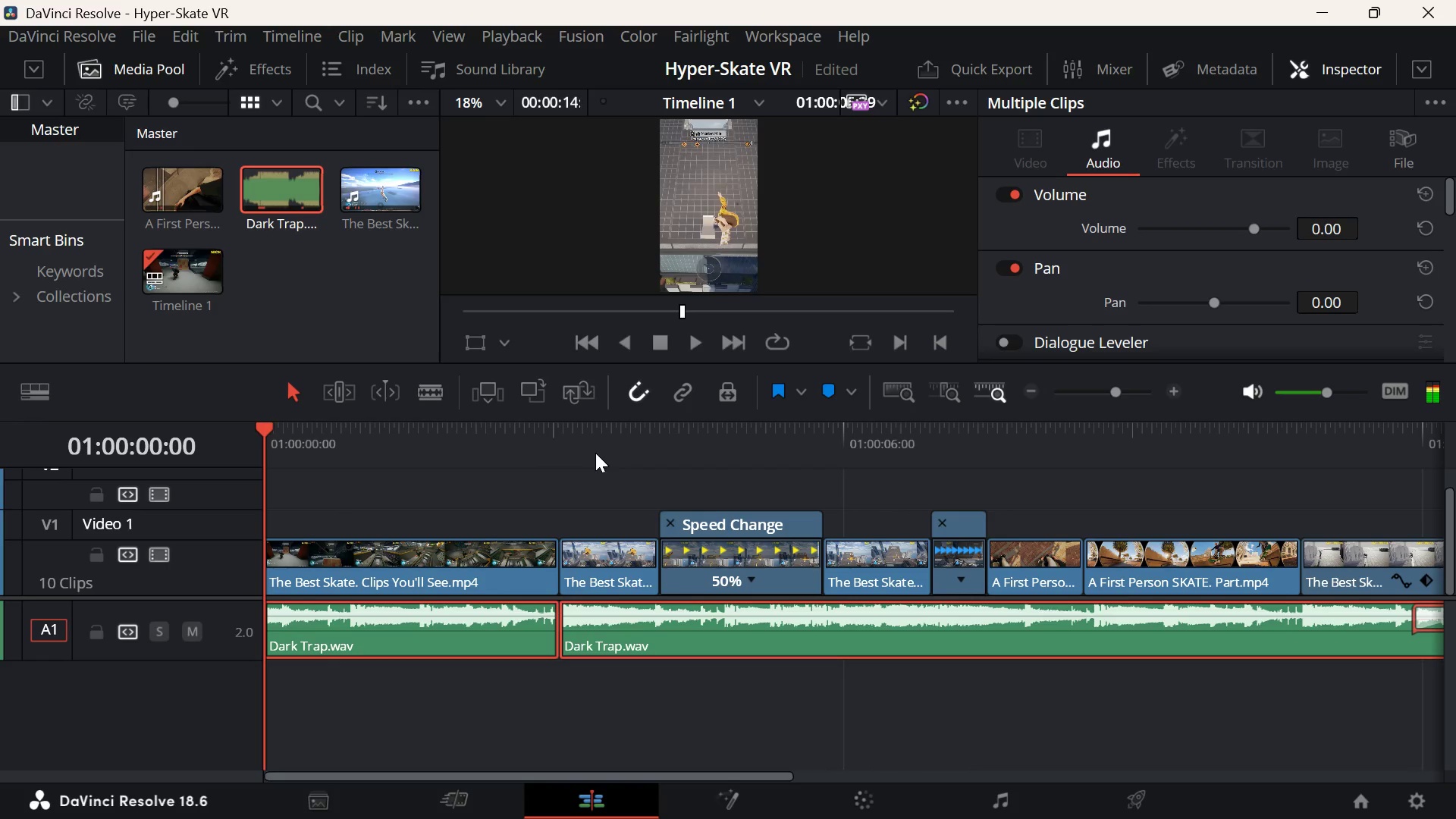 
left_click([595, 453])
 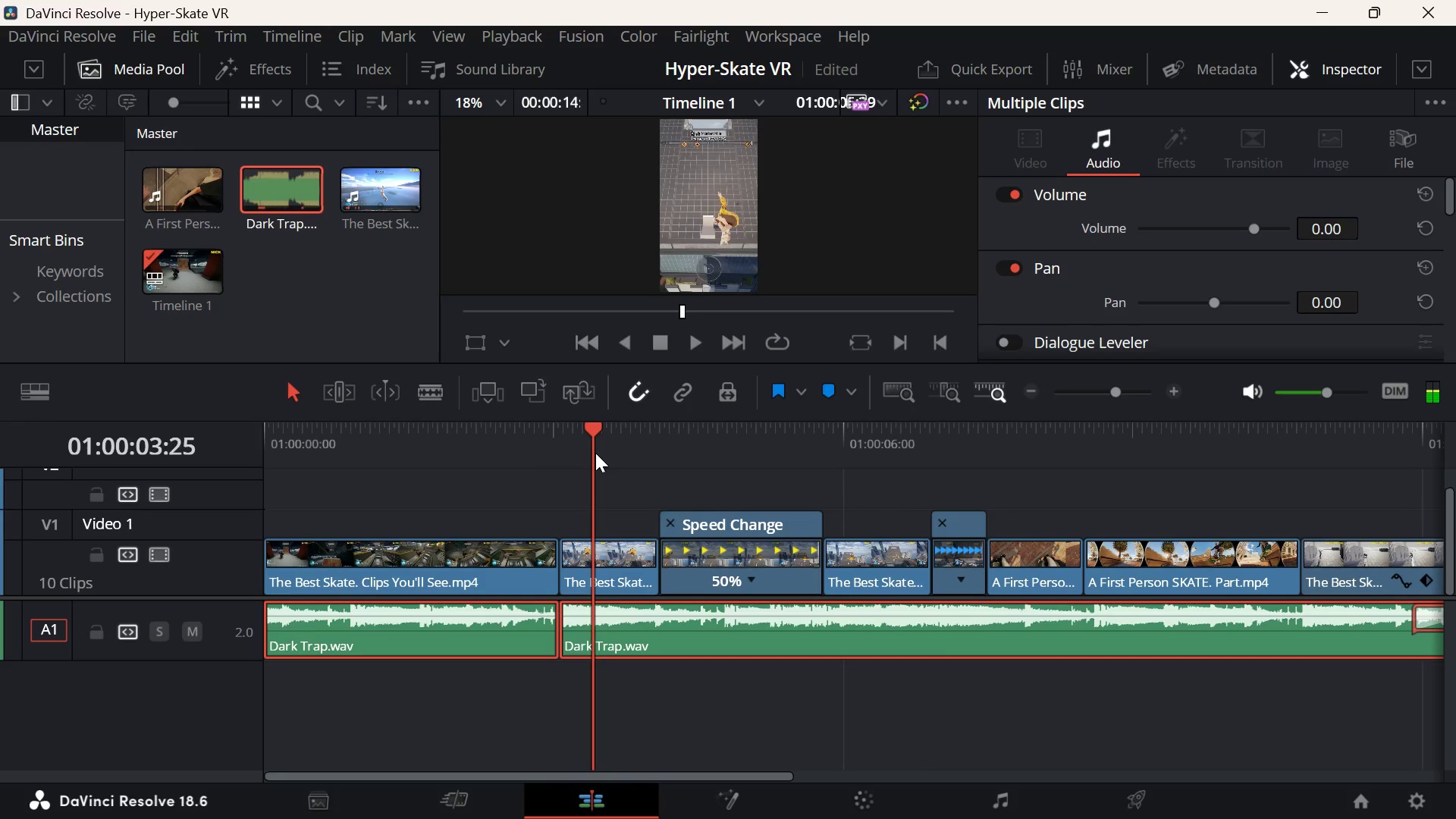 
key(ArrowUp)
 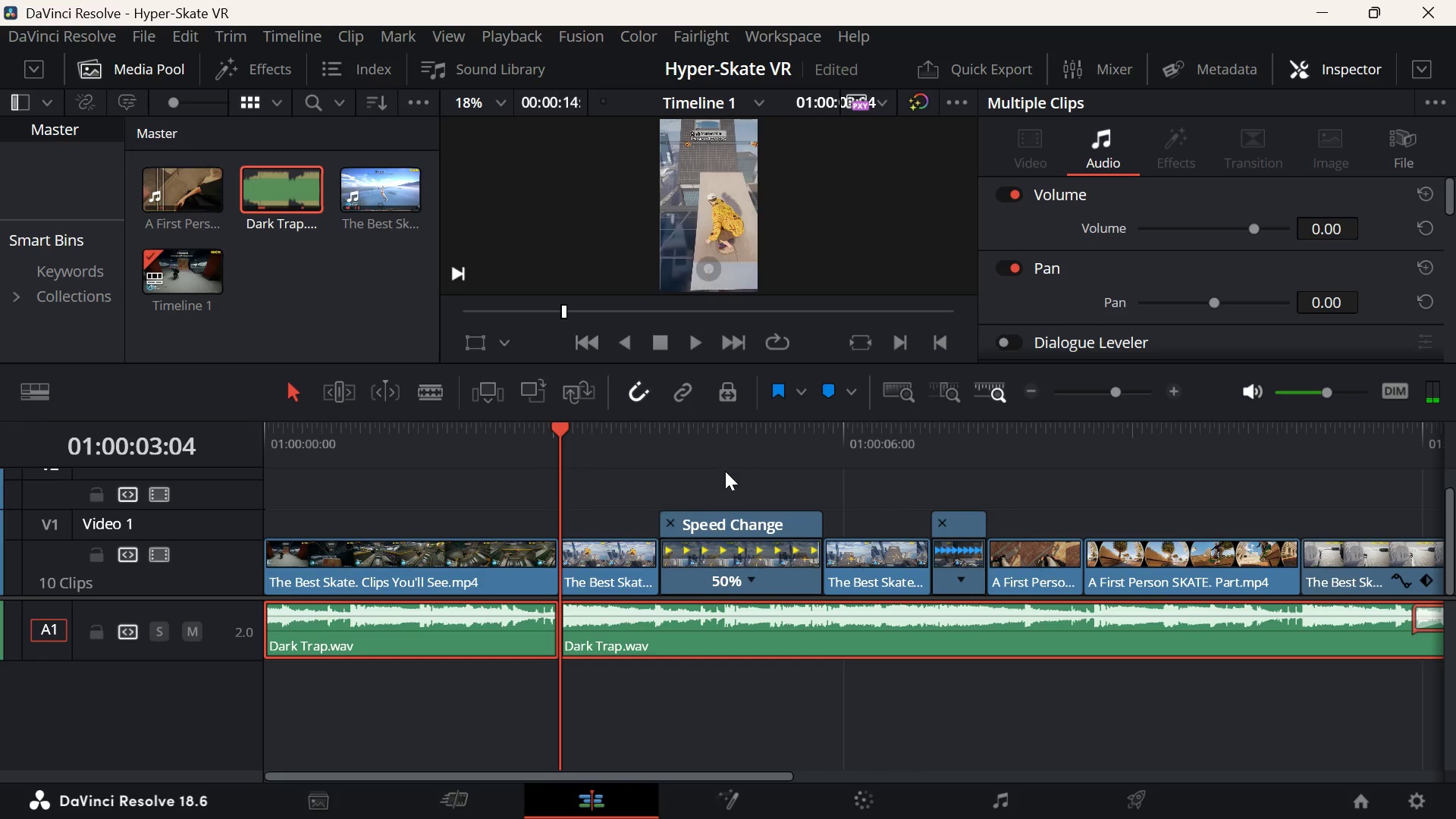 
key(ArrowDown)
 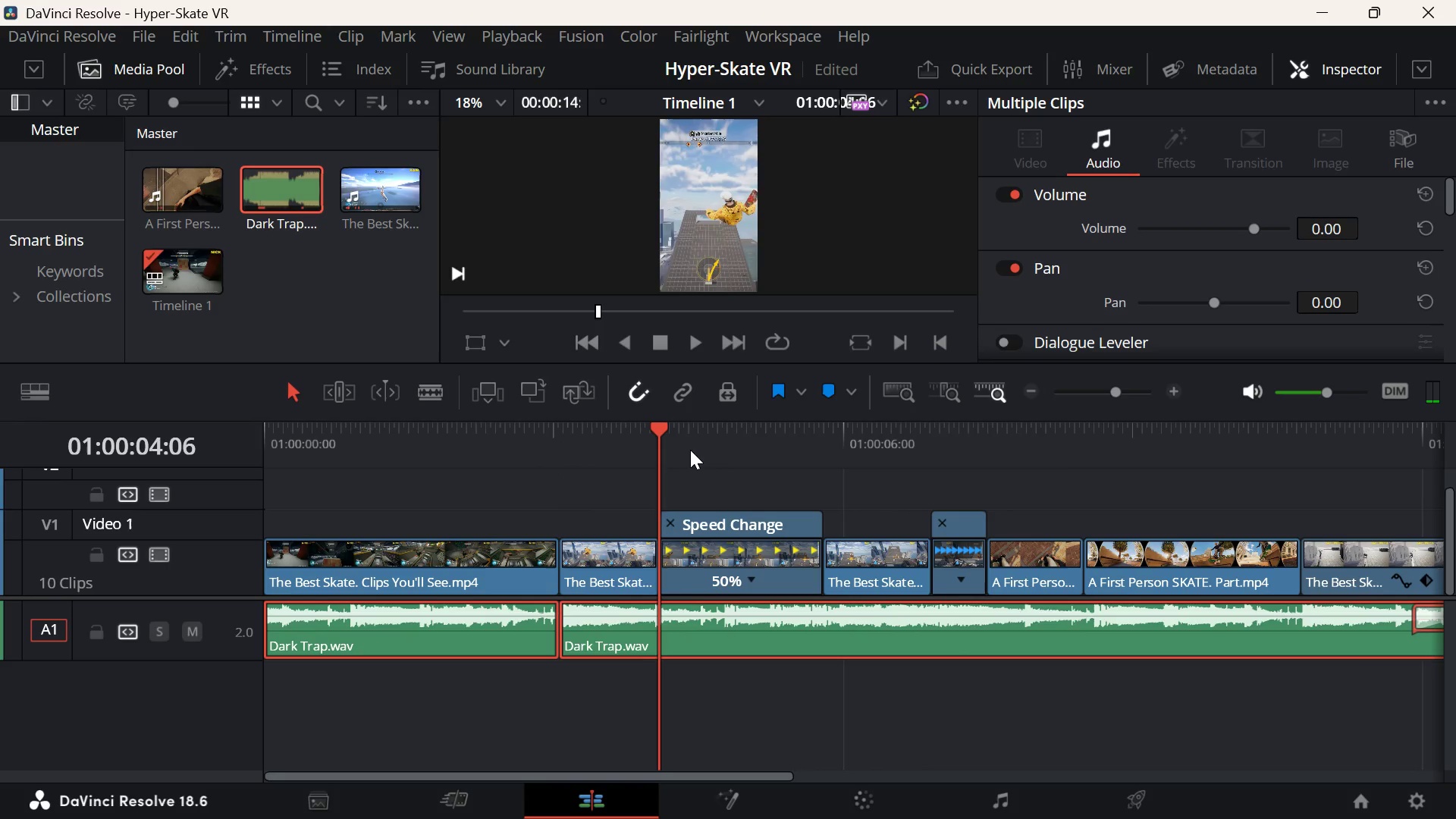 
key(Space)
 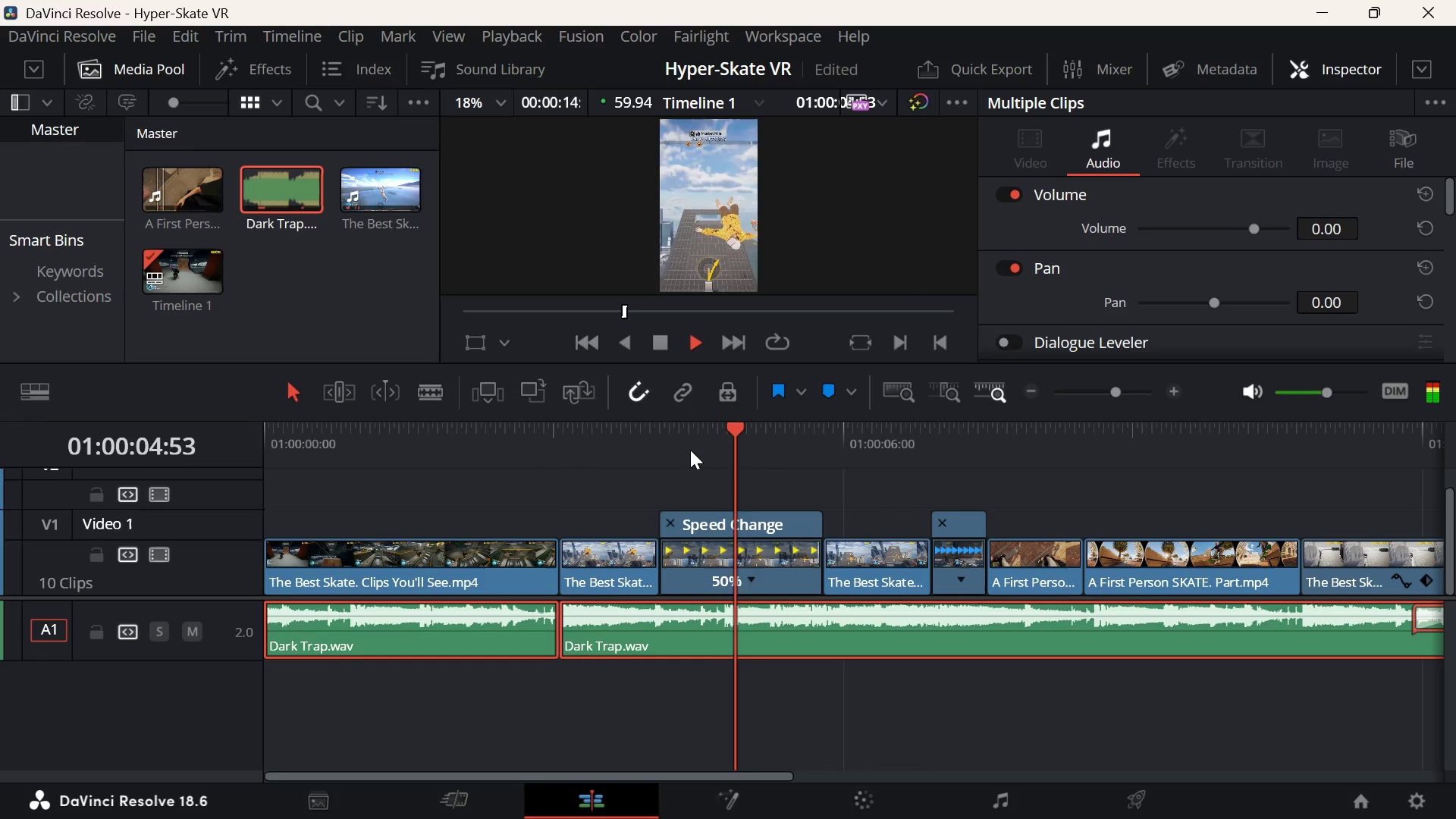 
key(Space)
 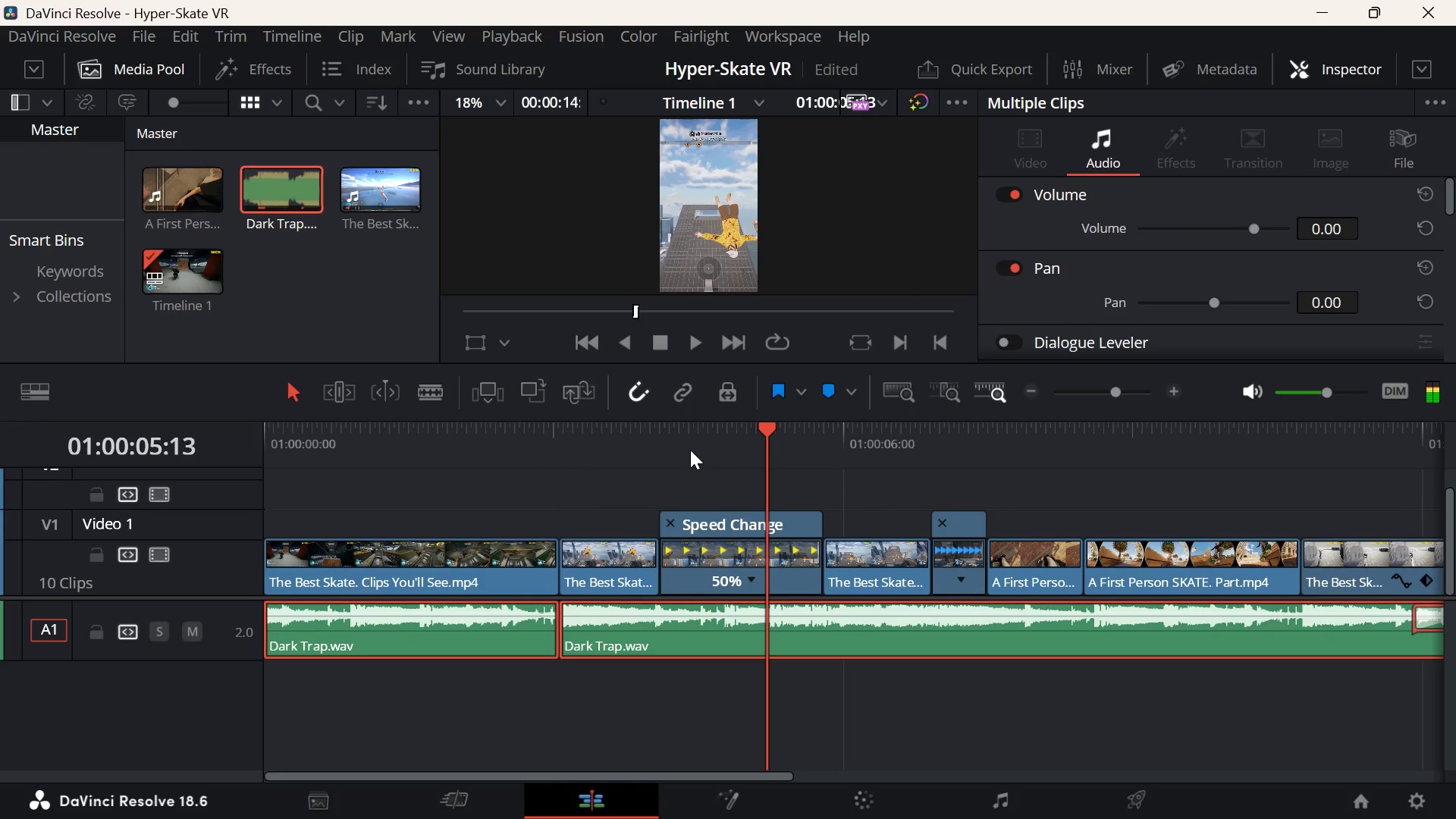 
key(ArrowUp)
 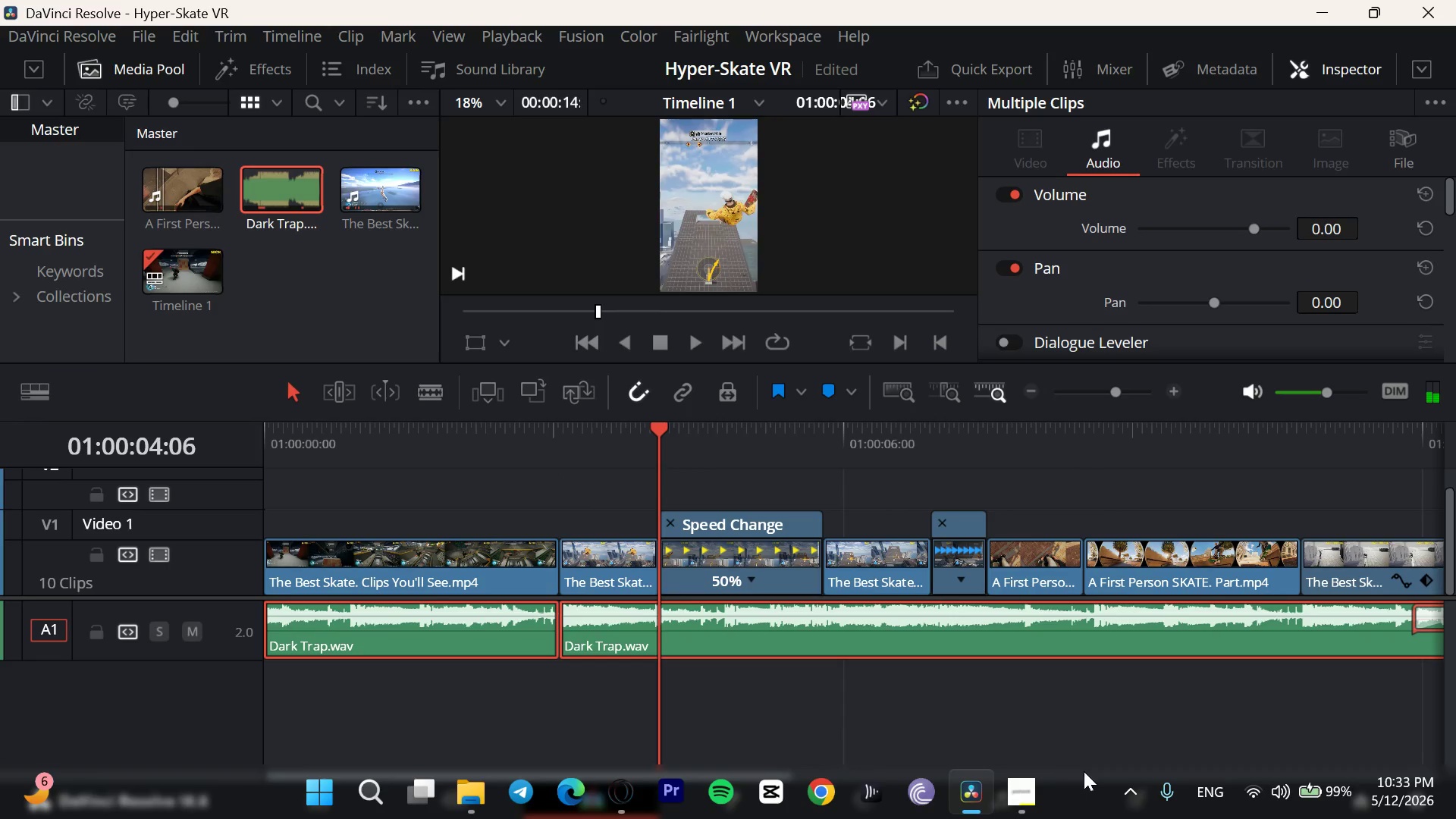 
left_click([1016, 795])